 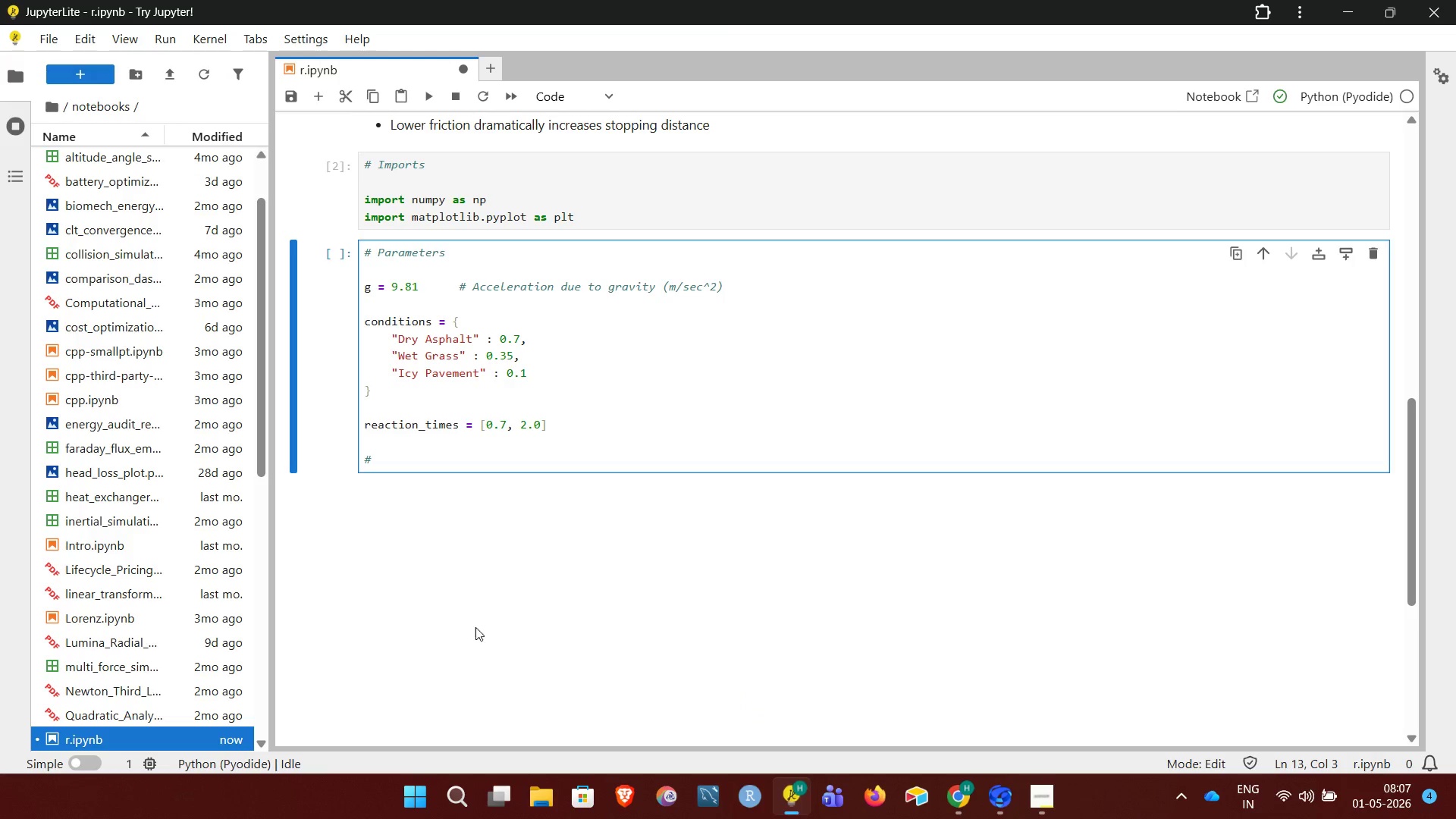 
type(Speed range ( )
 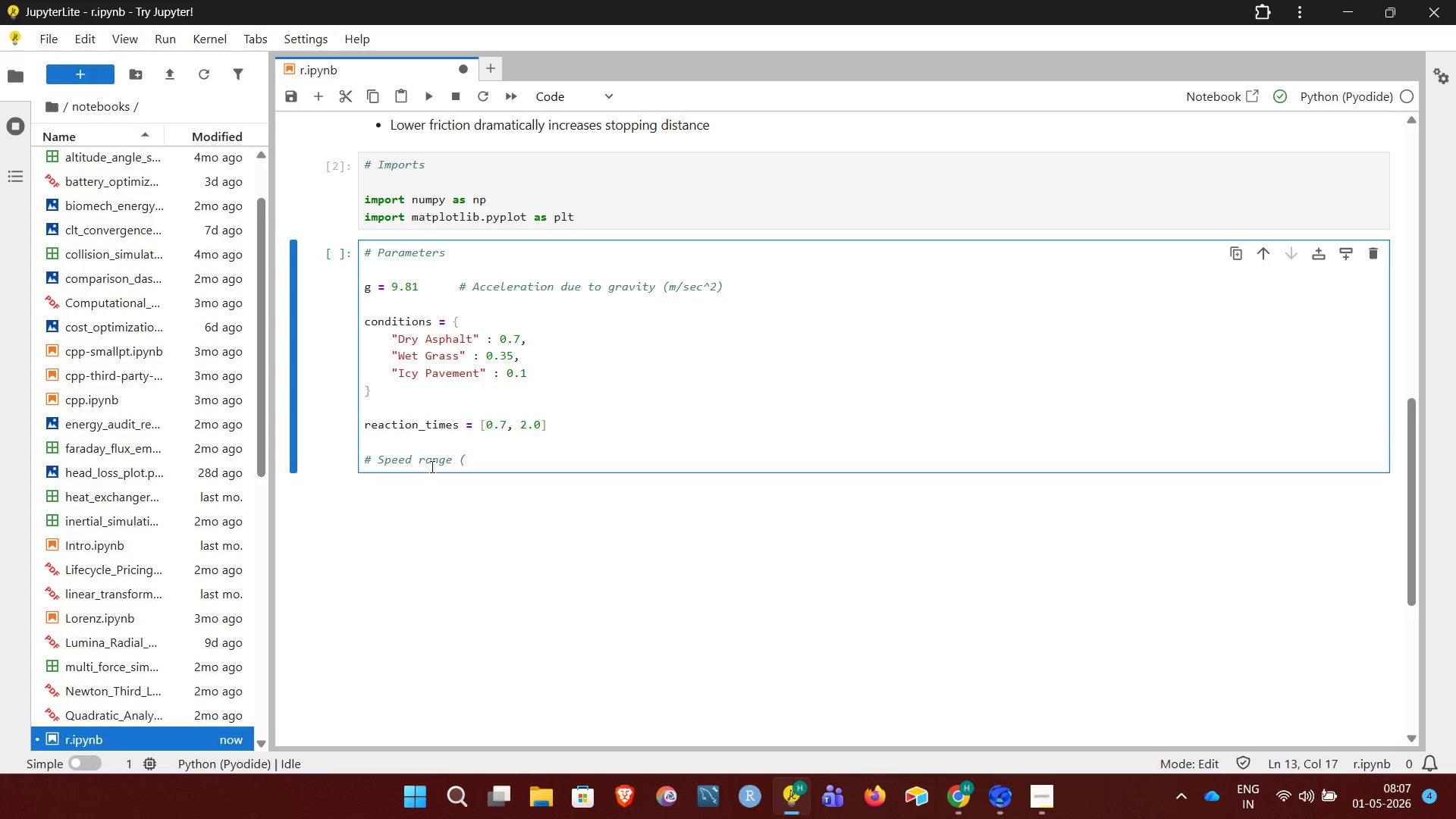 
type(m)
key(Backspace)
type(conversion))
 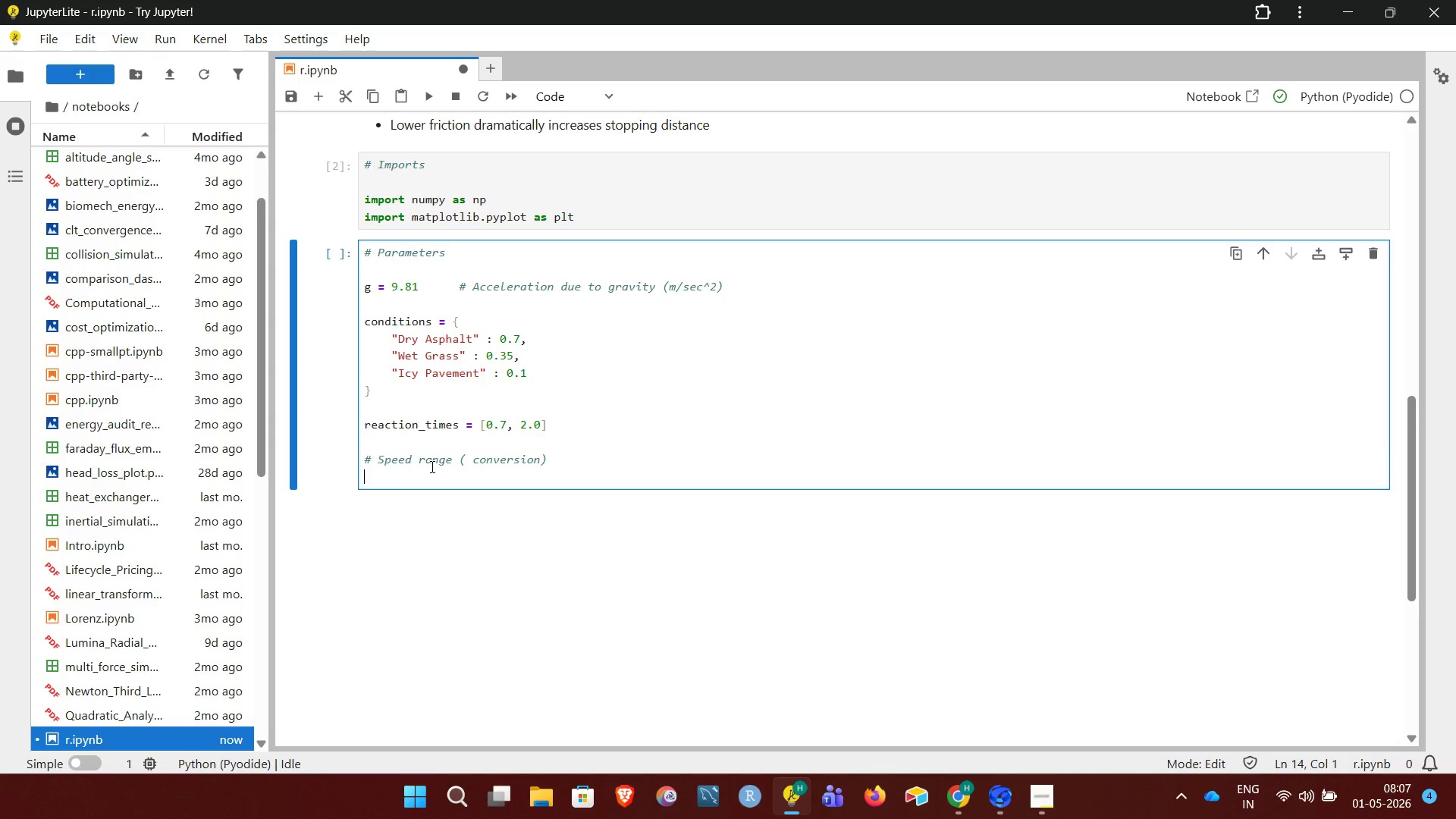 
 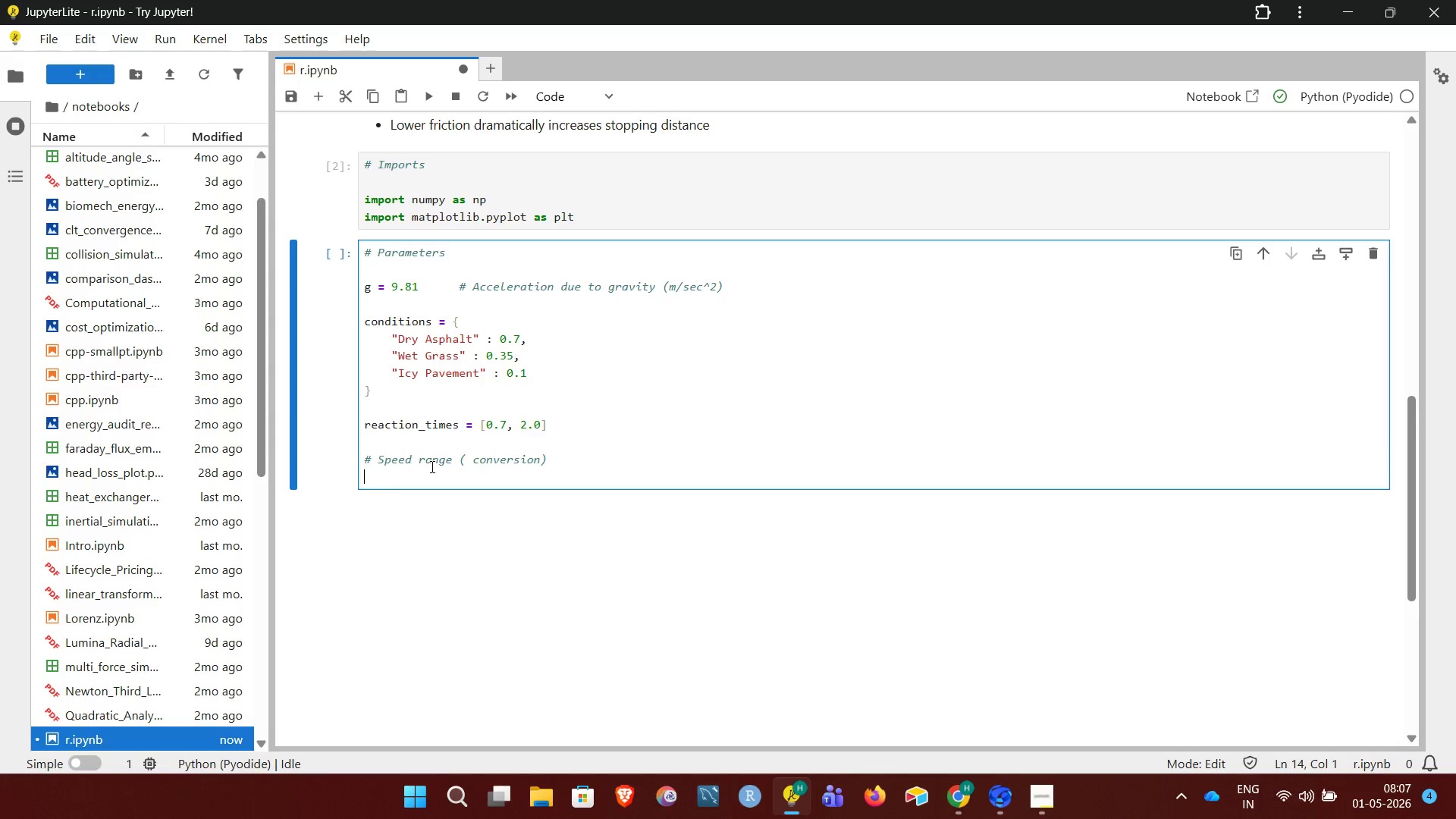 
key(Enter)
 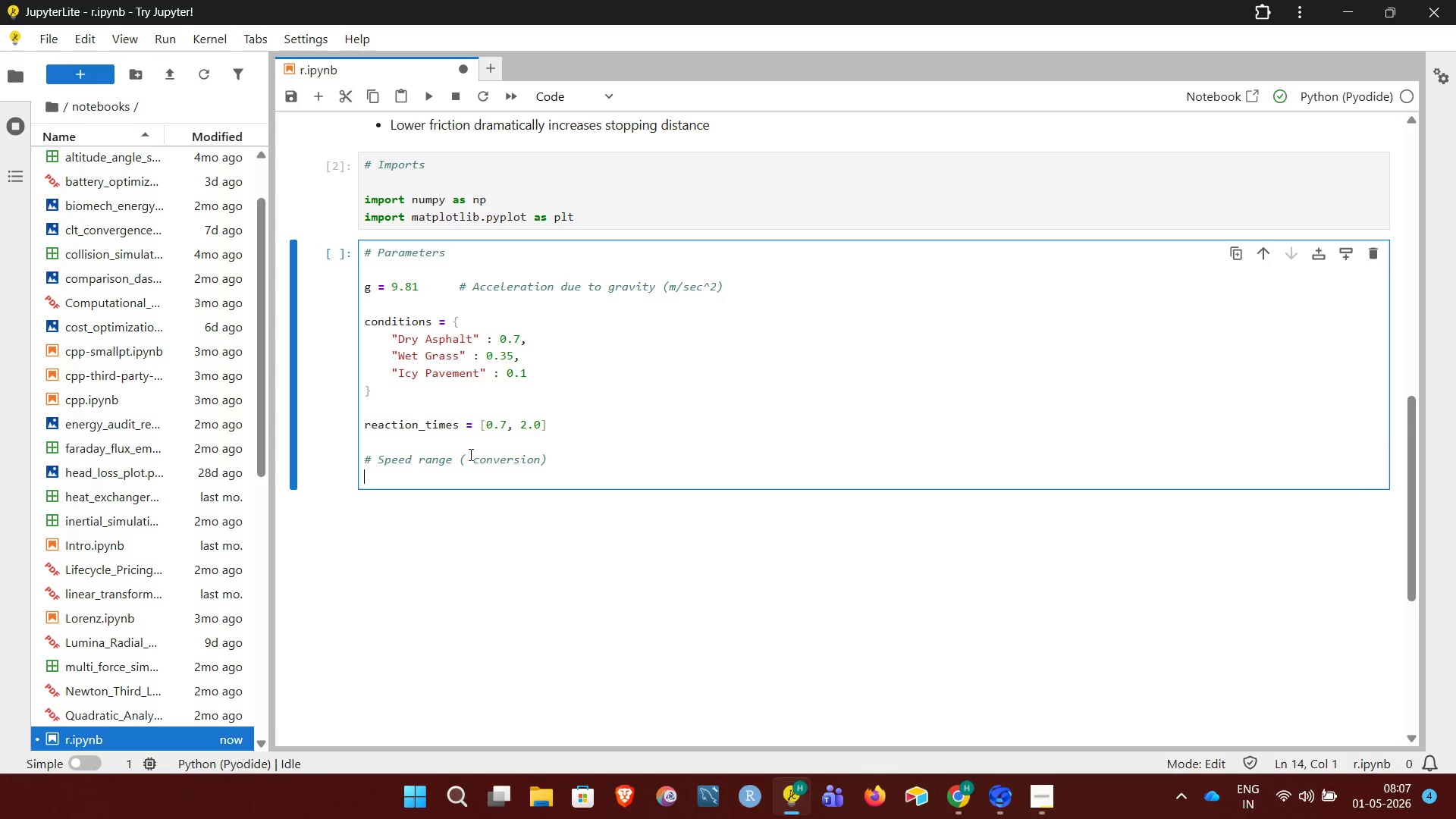 
left_click([470, 456])
 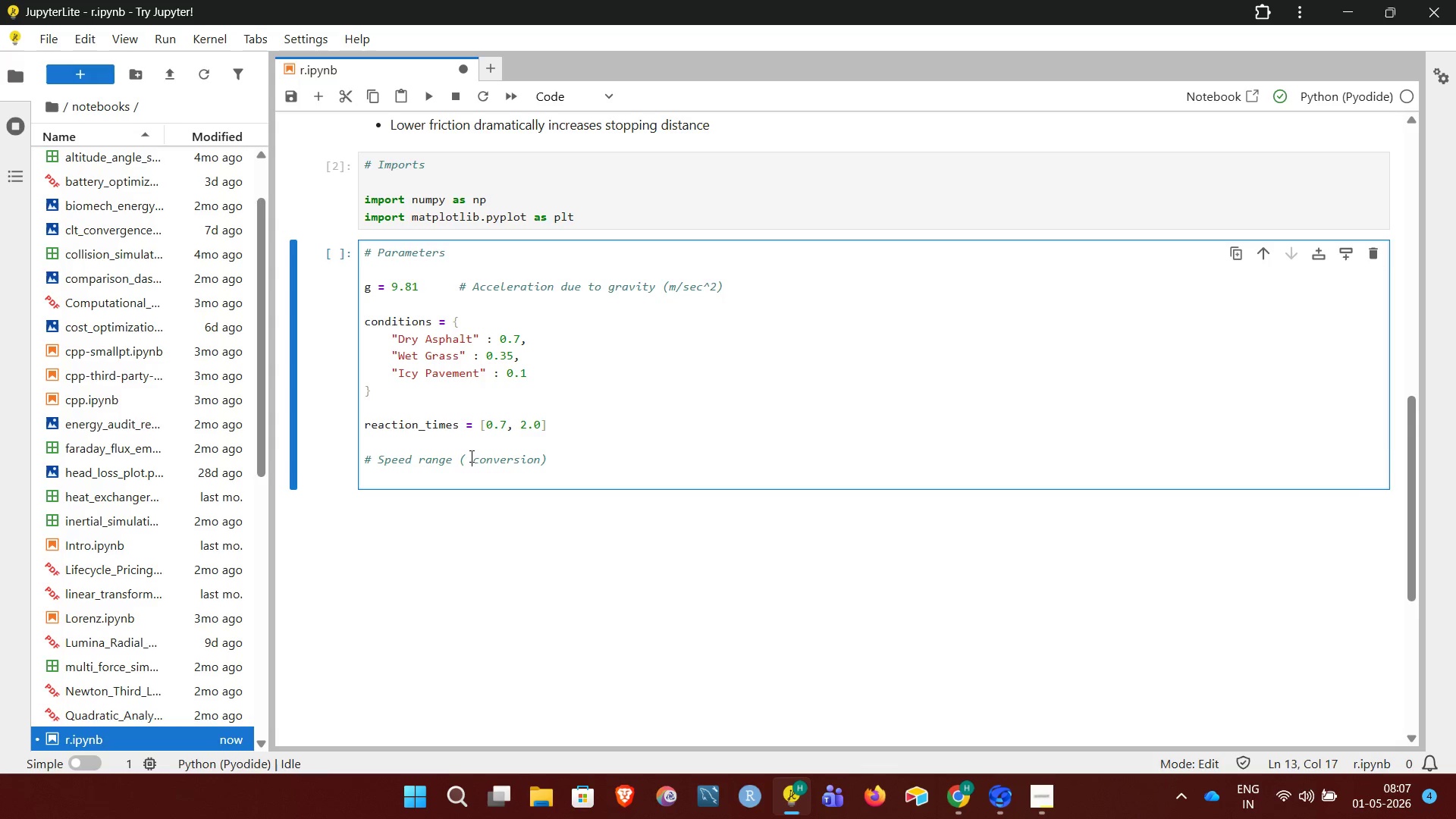 
key(Backspace)
 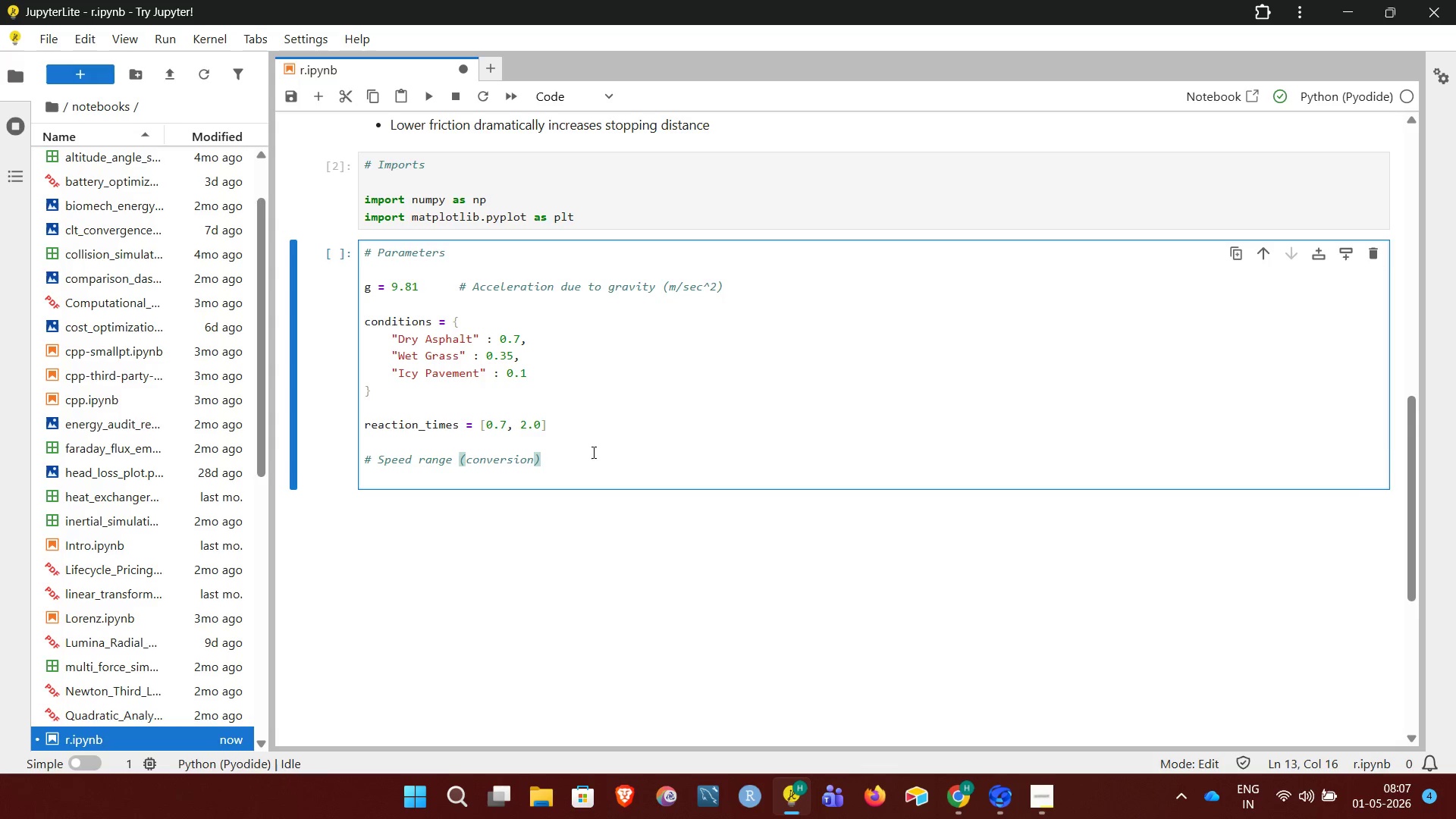 
left_click([592, 452])
 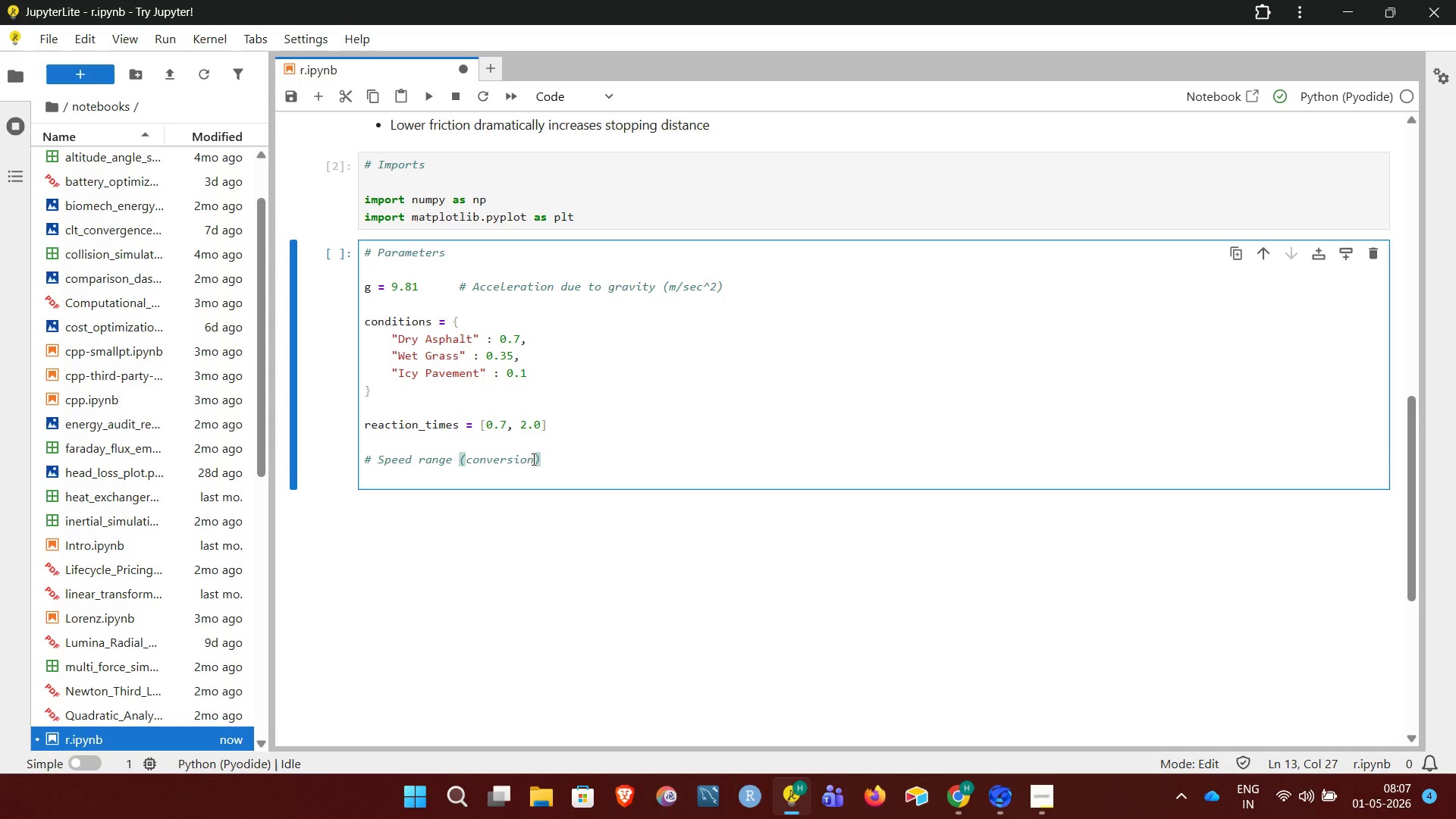 
left_click([530, 459])
 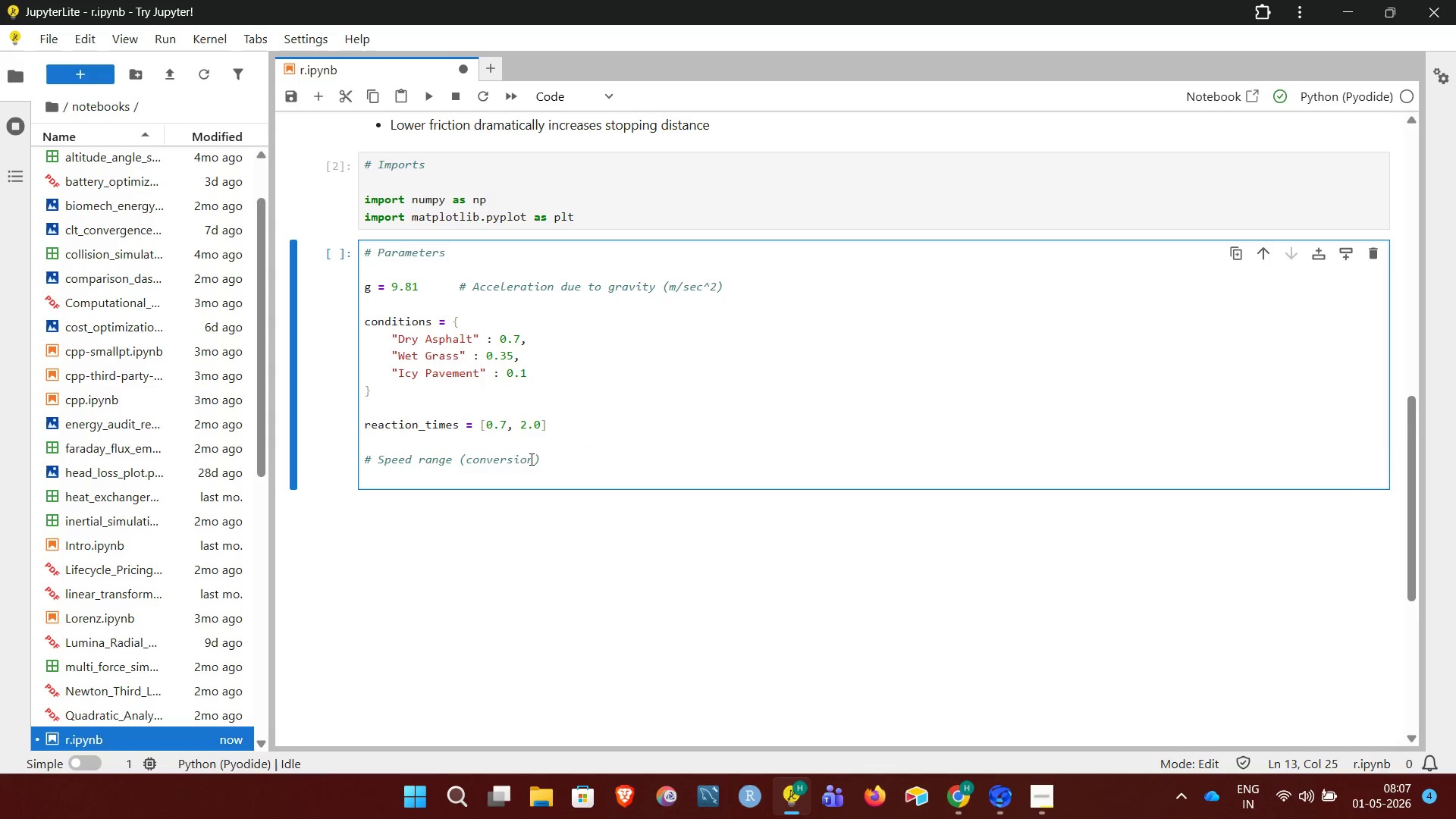 
key(ArrowRight)
 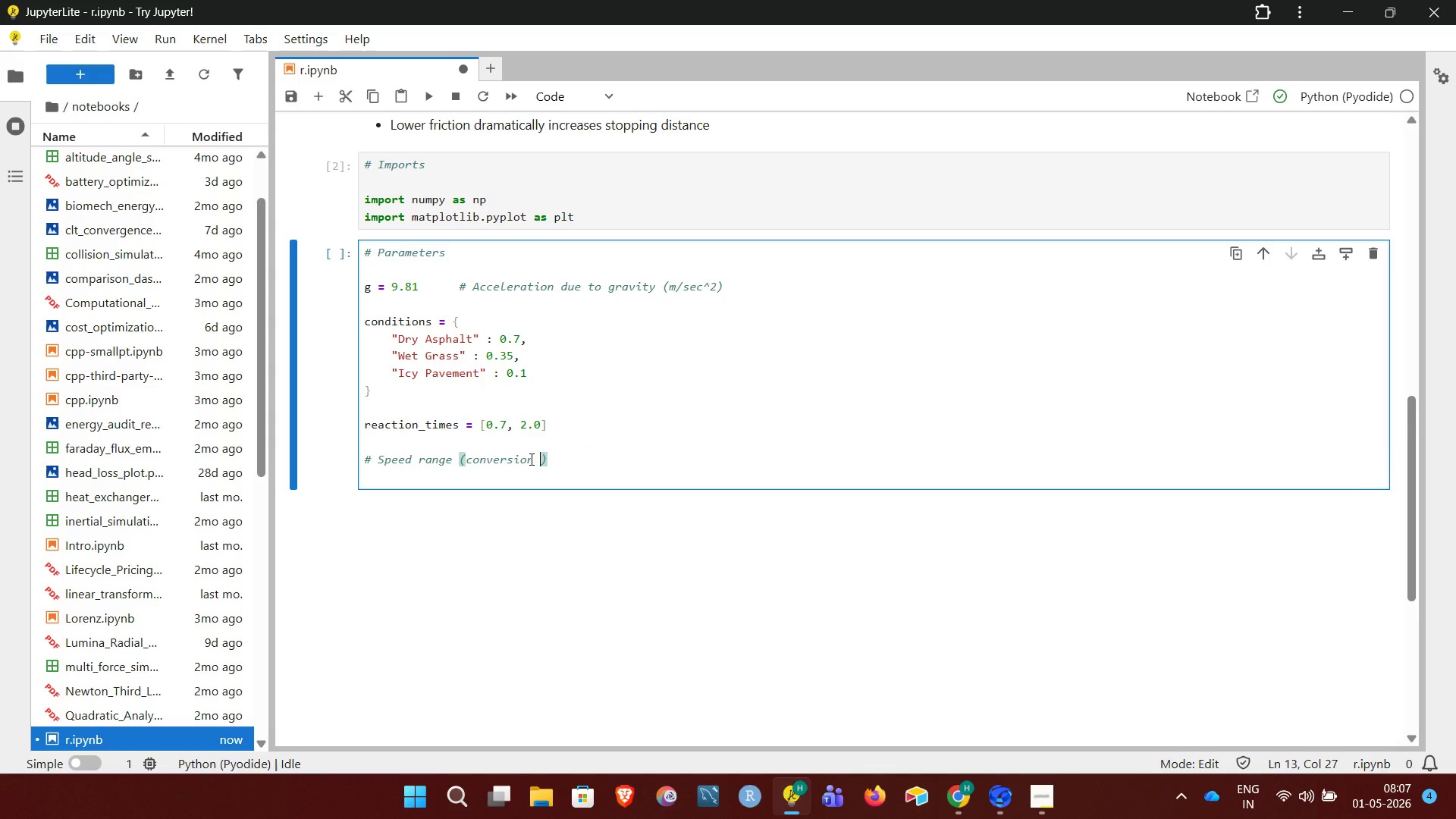 
type( to m/s)
 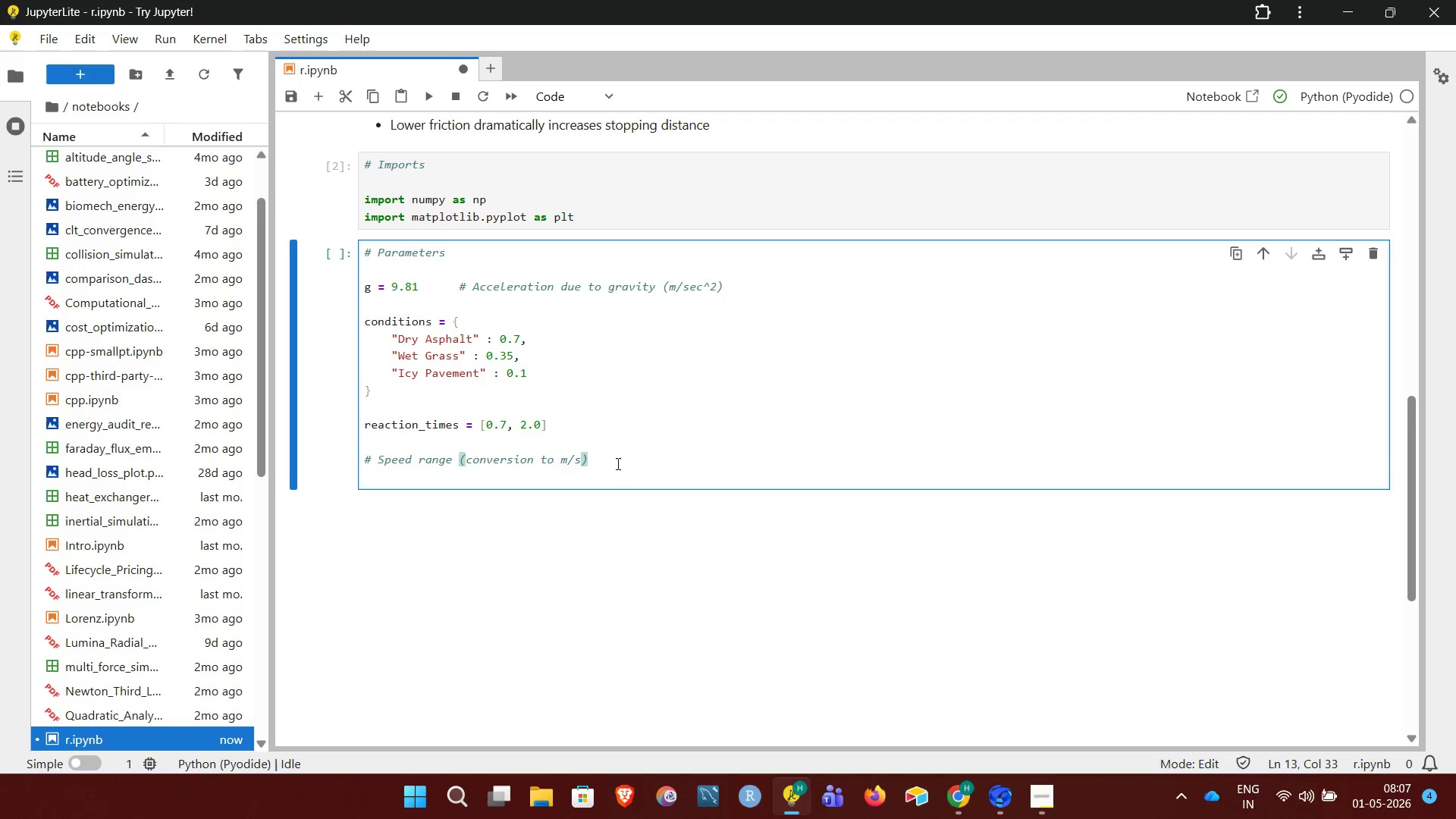 
left_click([623, 463])
 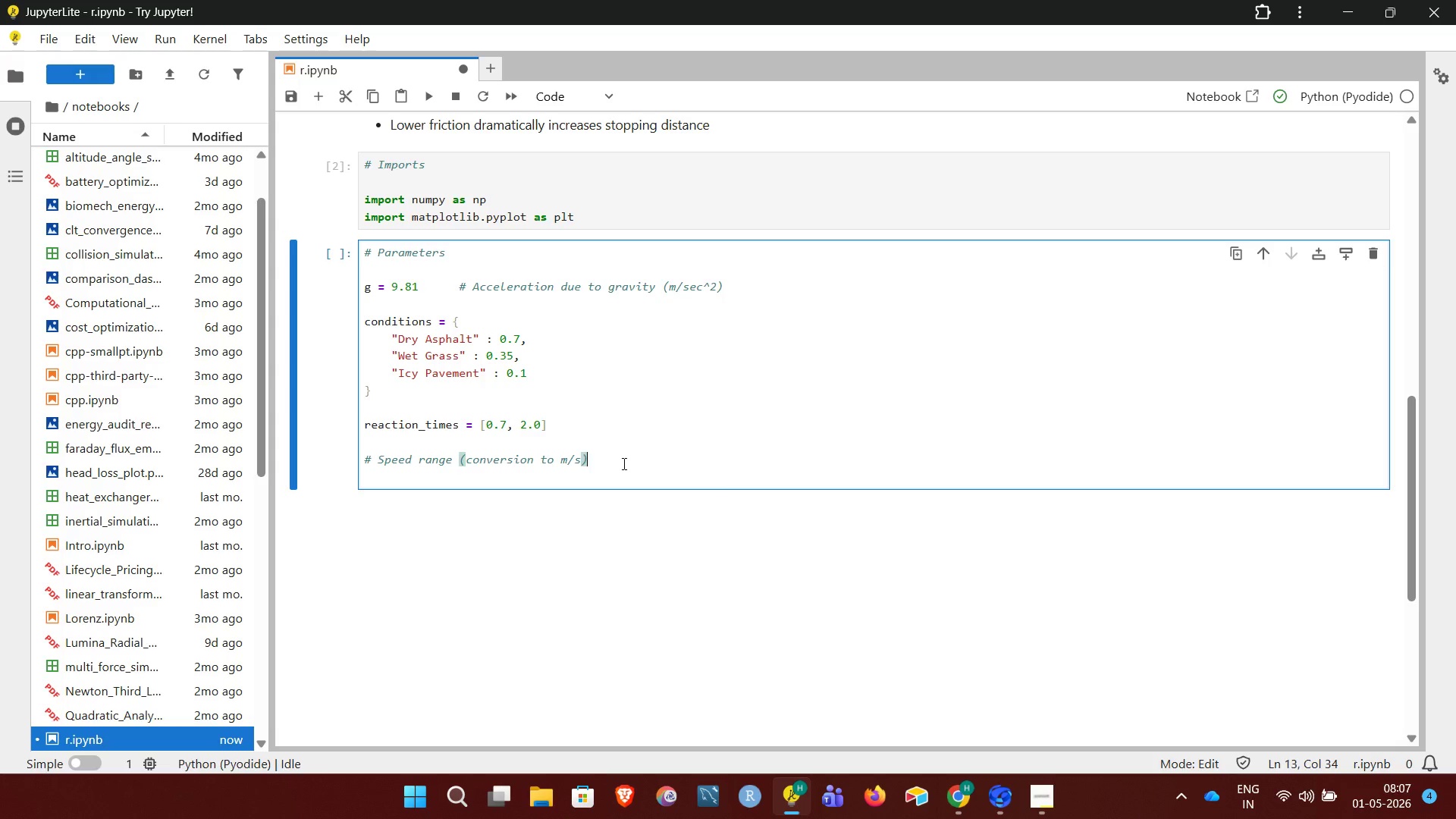 
key(Enter)
 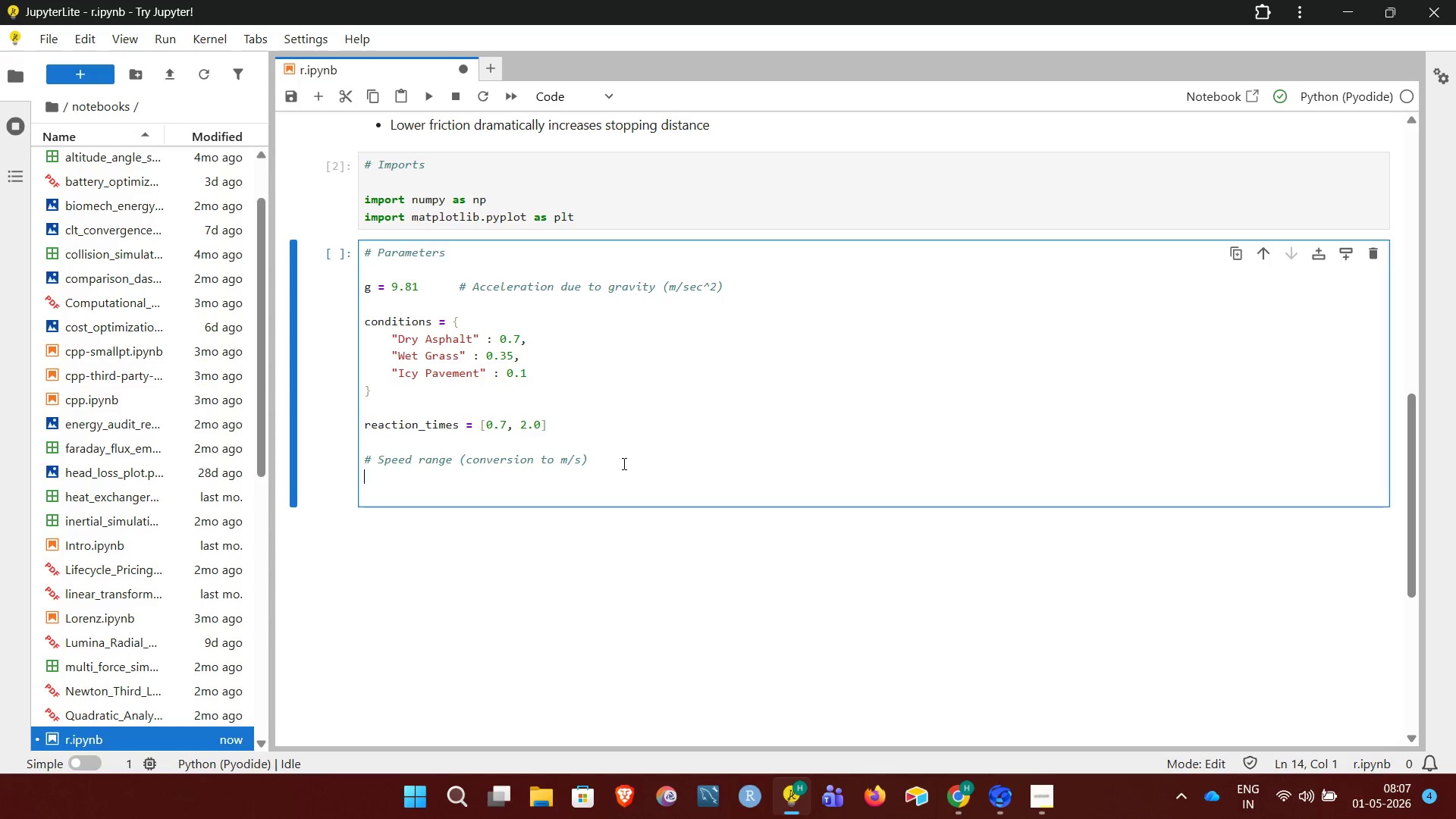 
type(speeds_mph = np.linspace(5, 30, 100))
 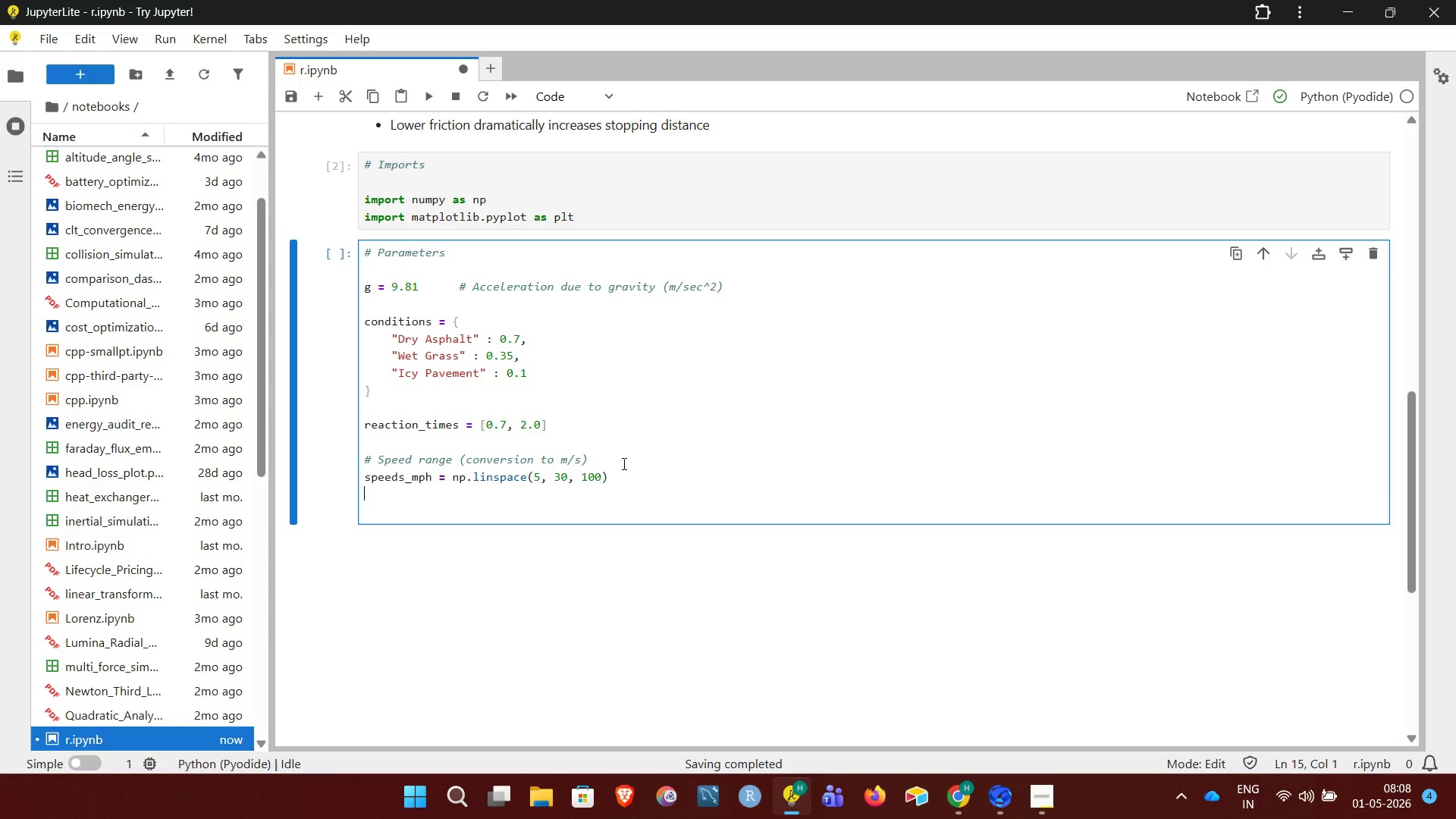 
 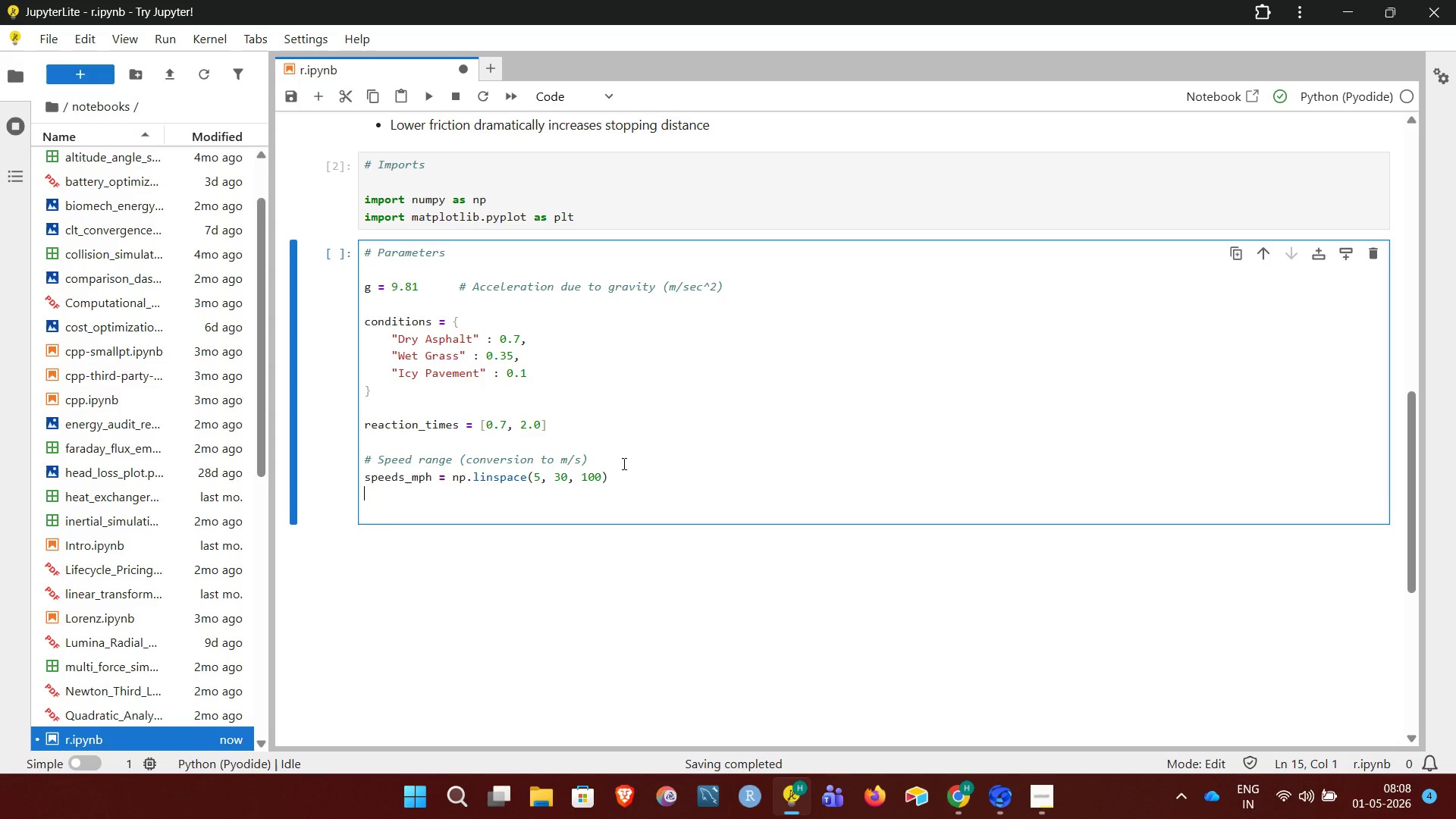 
key(Enter)
 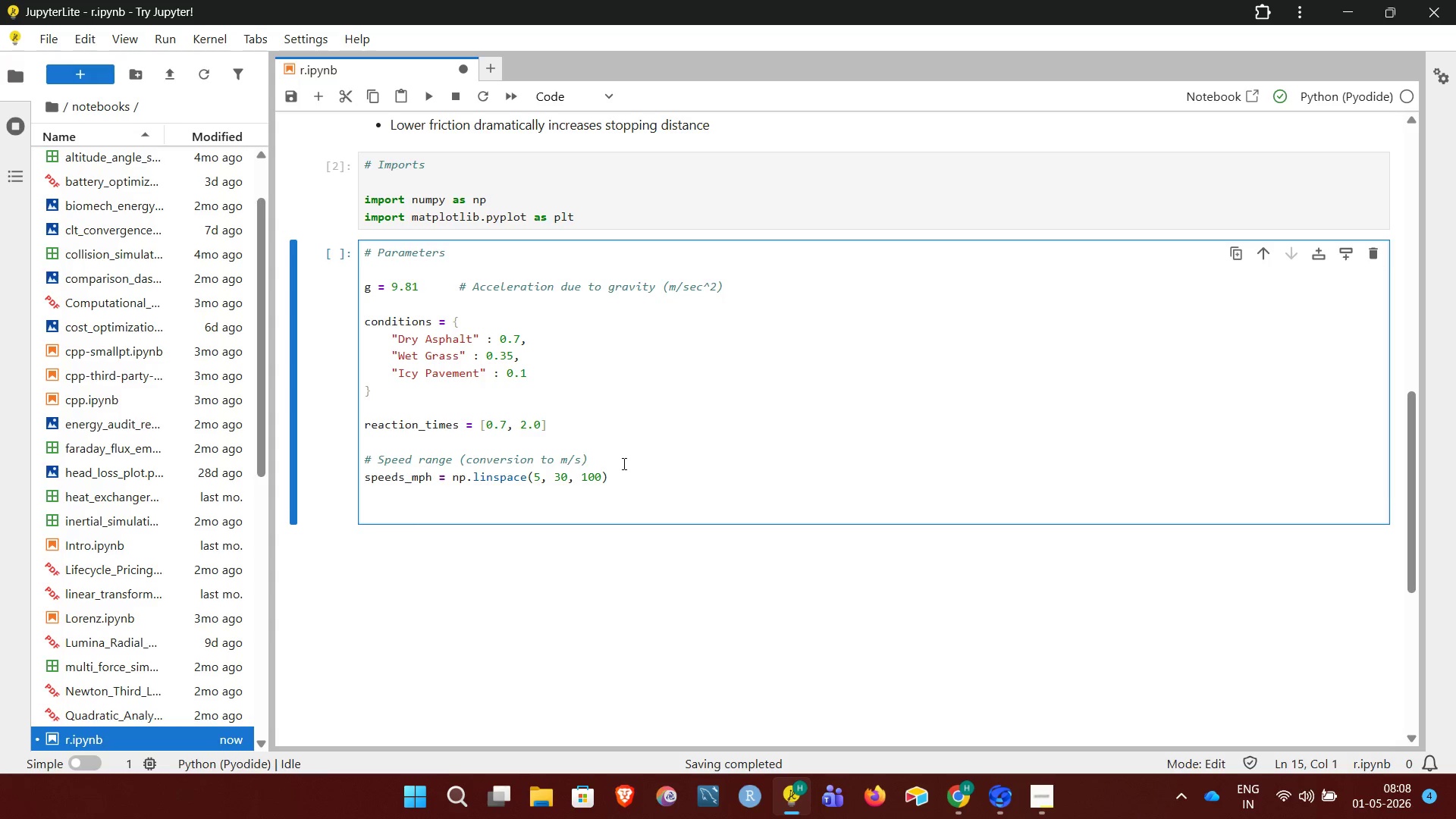 
type(speeds_mph)
key(Backspace)
type(s = speeds_mph )
 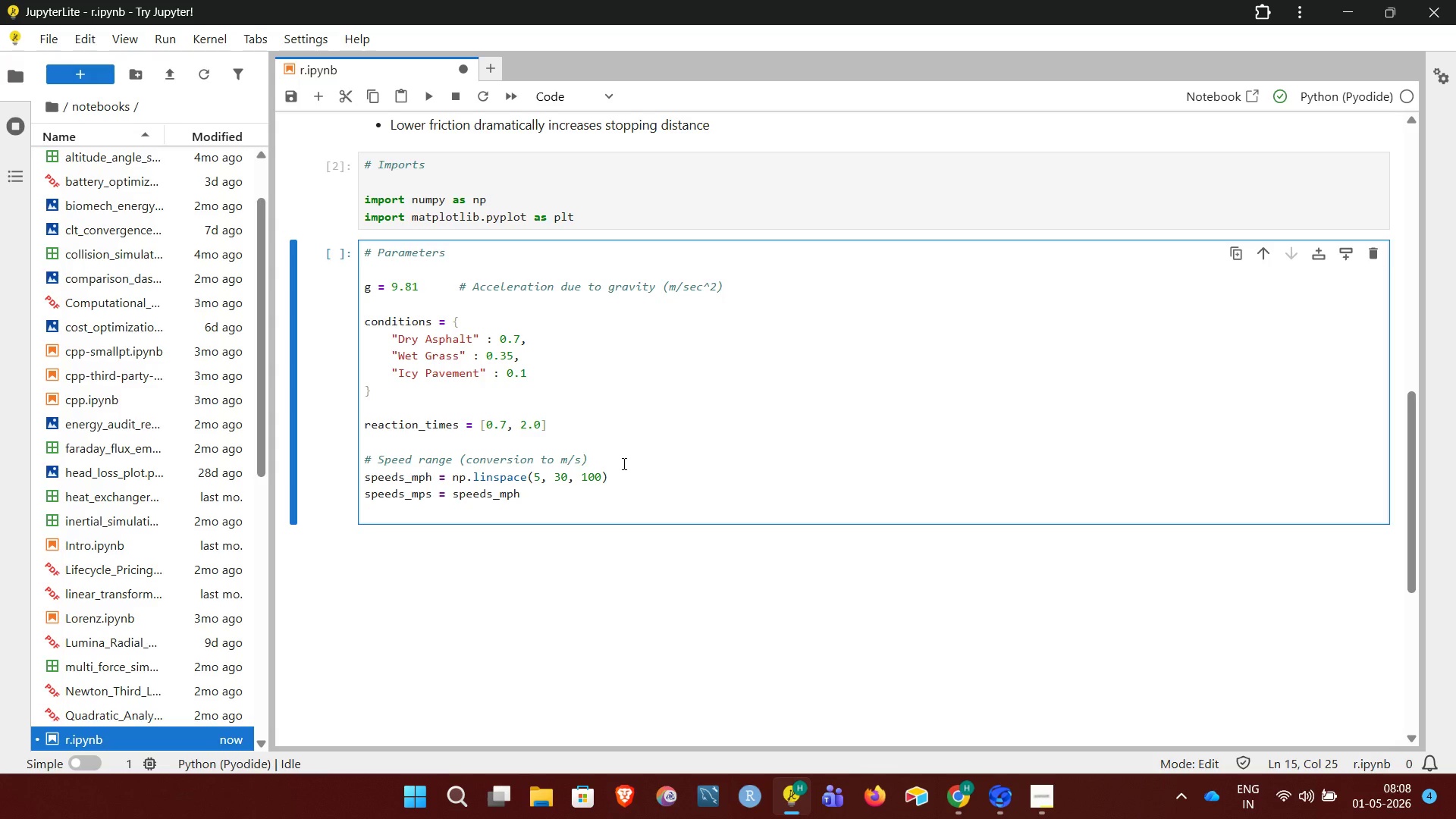 
left_click([964, 806])
 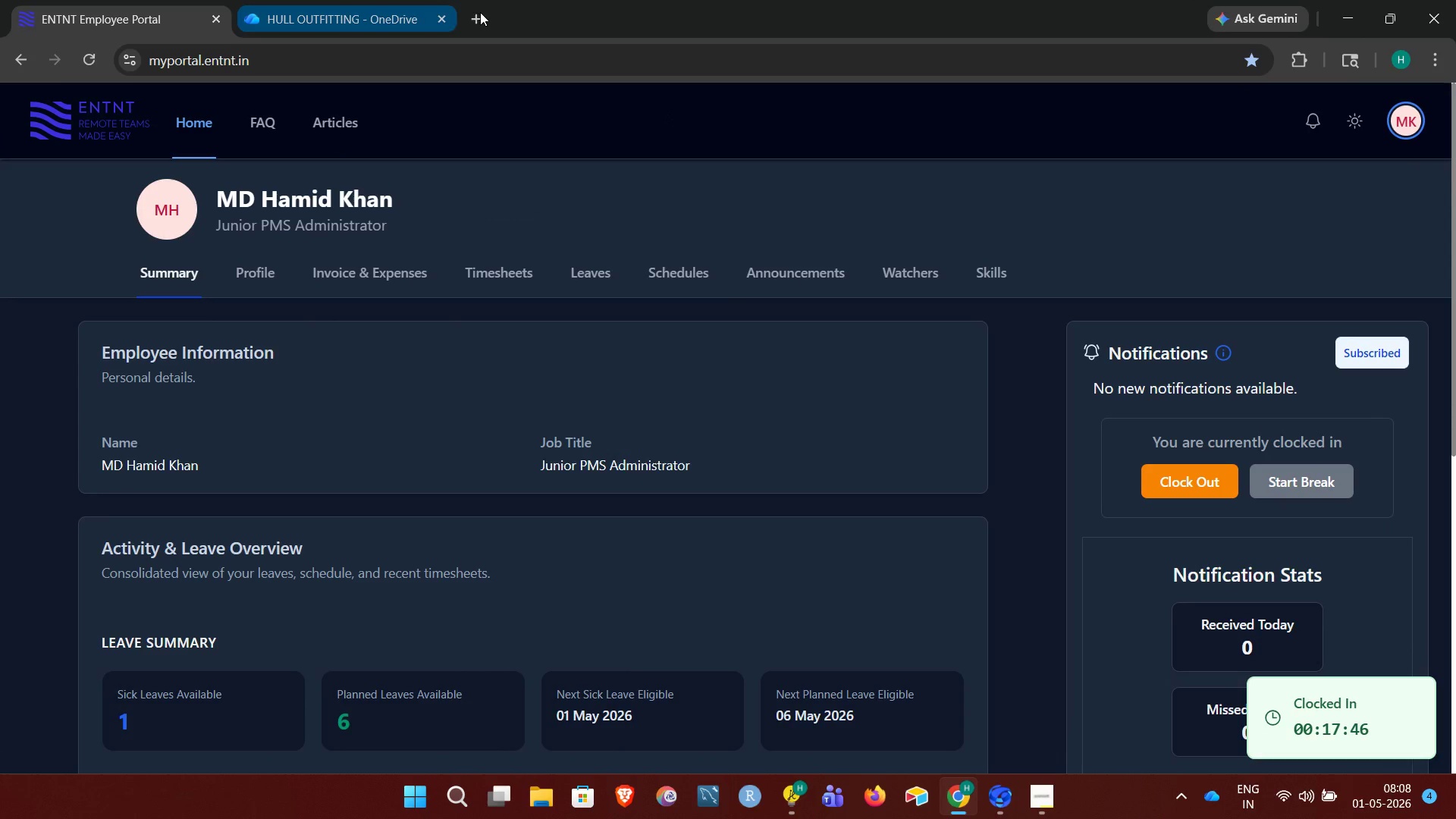 
left_click([485, 14])
 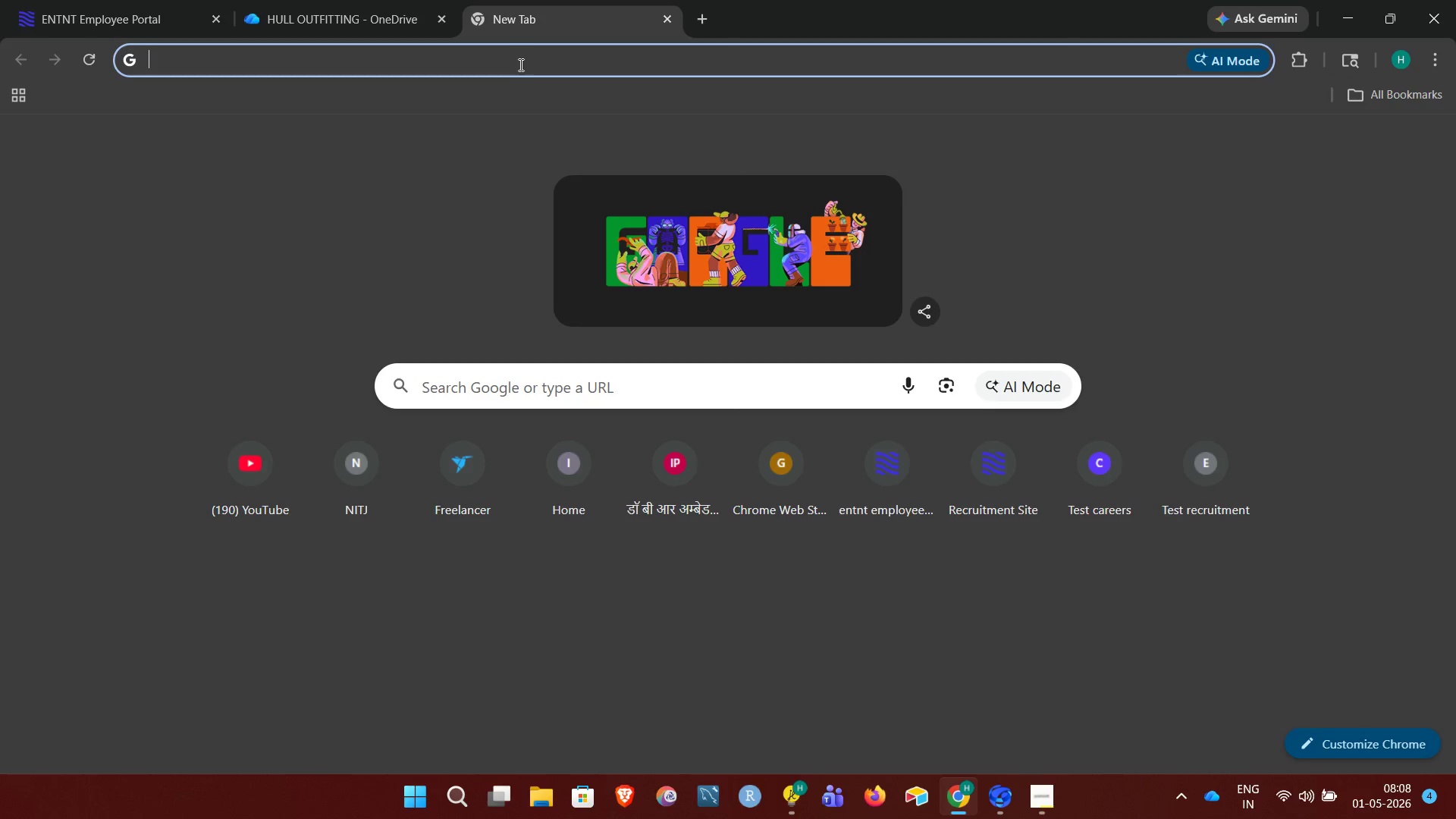 
left_click([513, 53])
 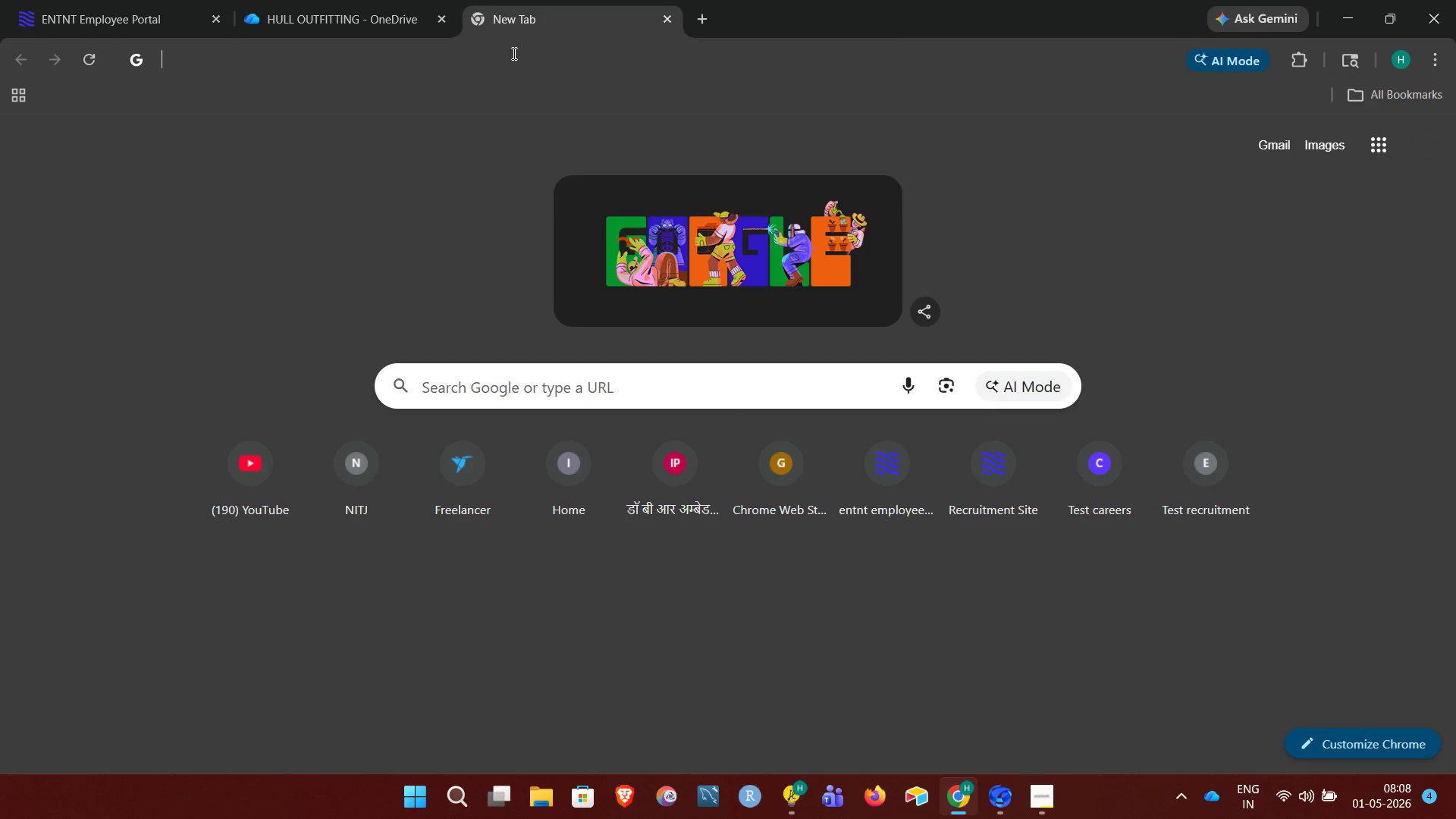 
type(kph to mps convers)
 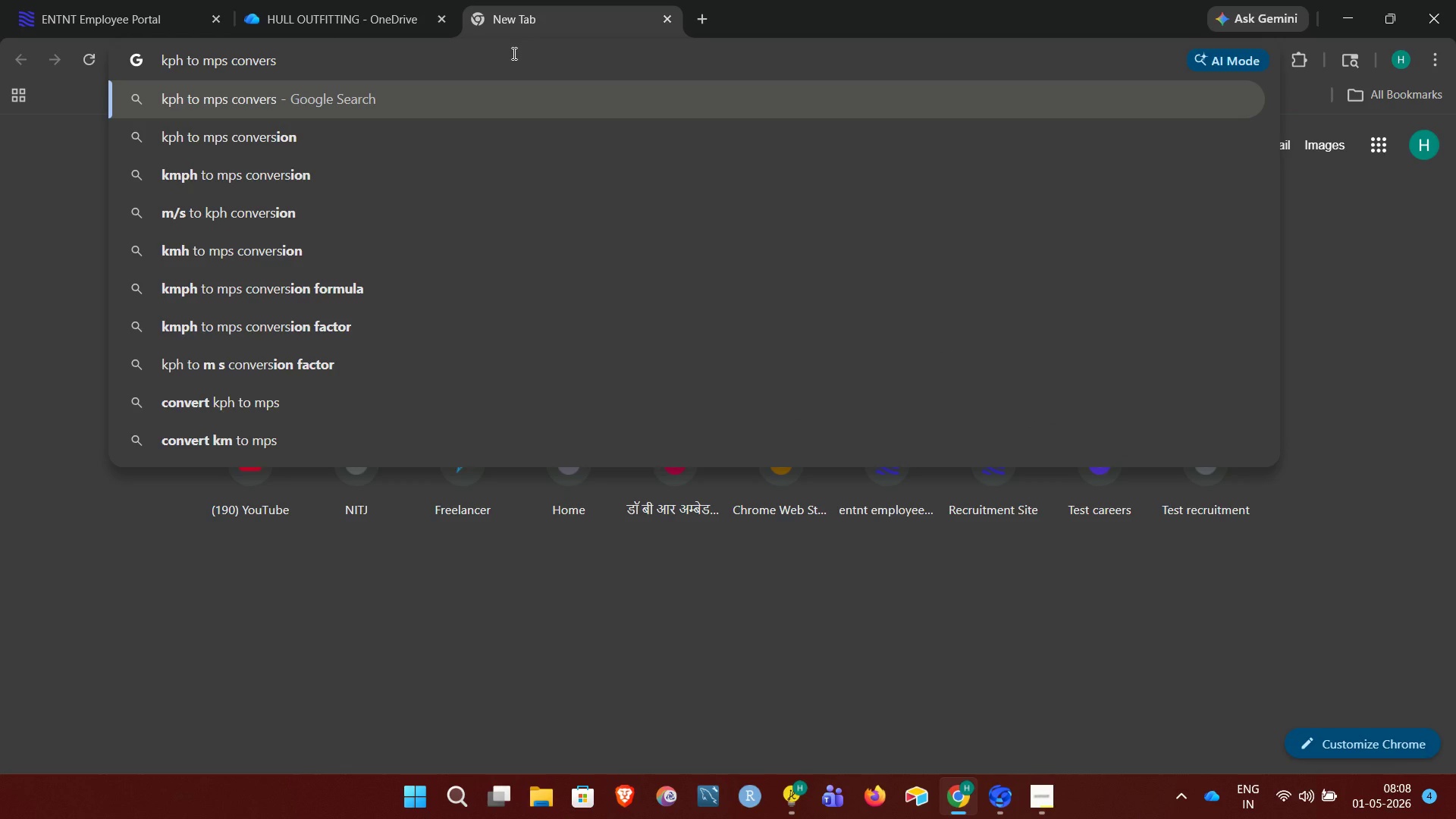 
type(ion factor)
 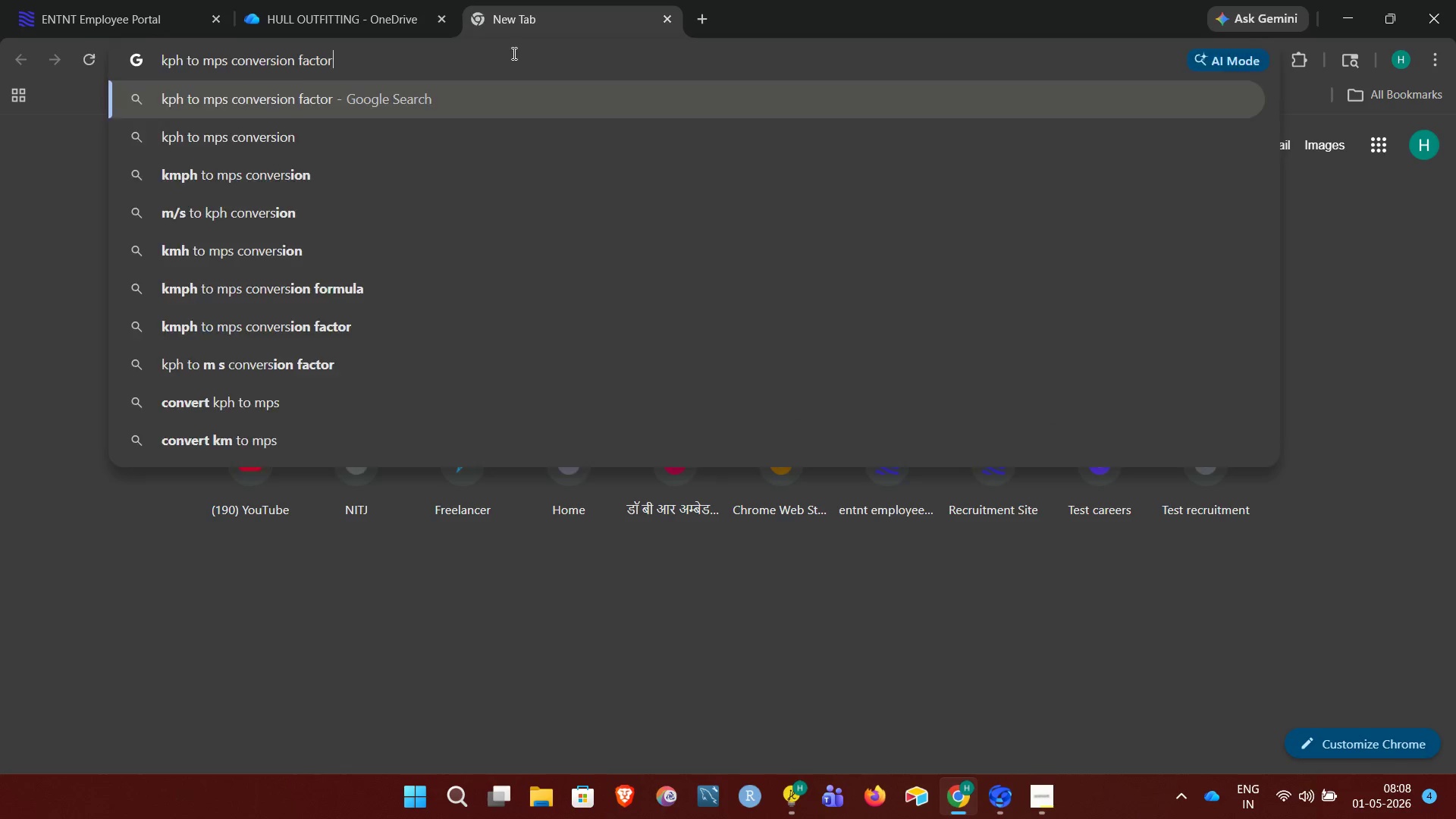 
key(Enter)
 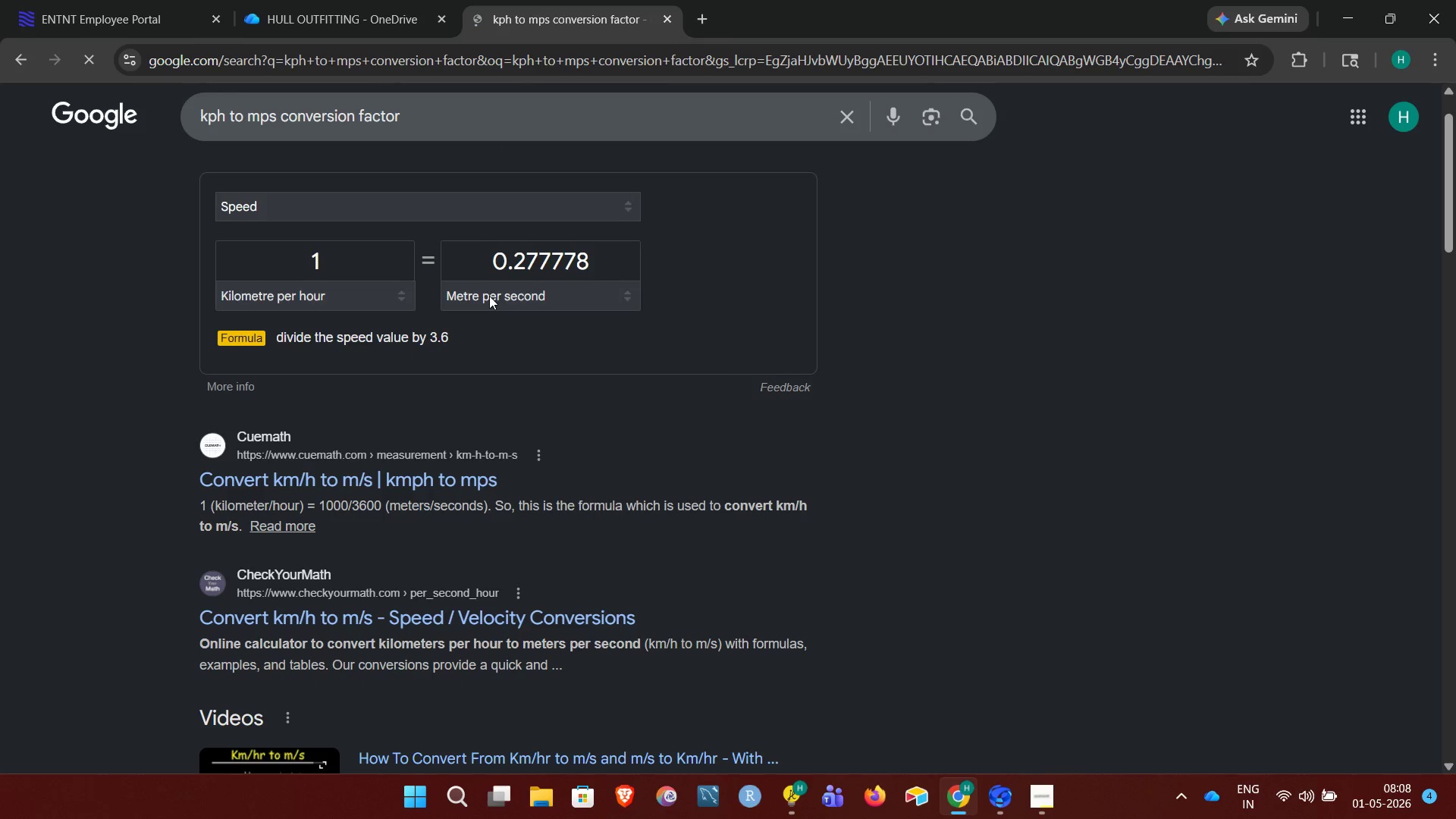 
wait(13.02)
 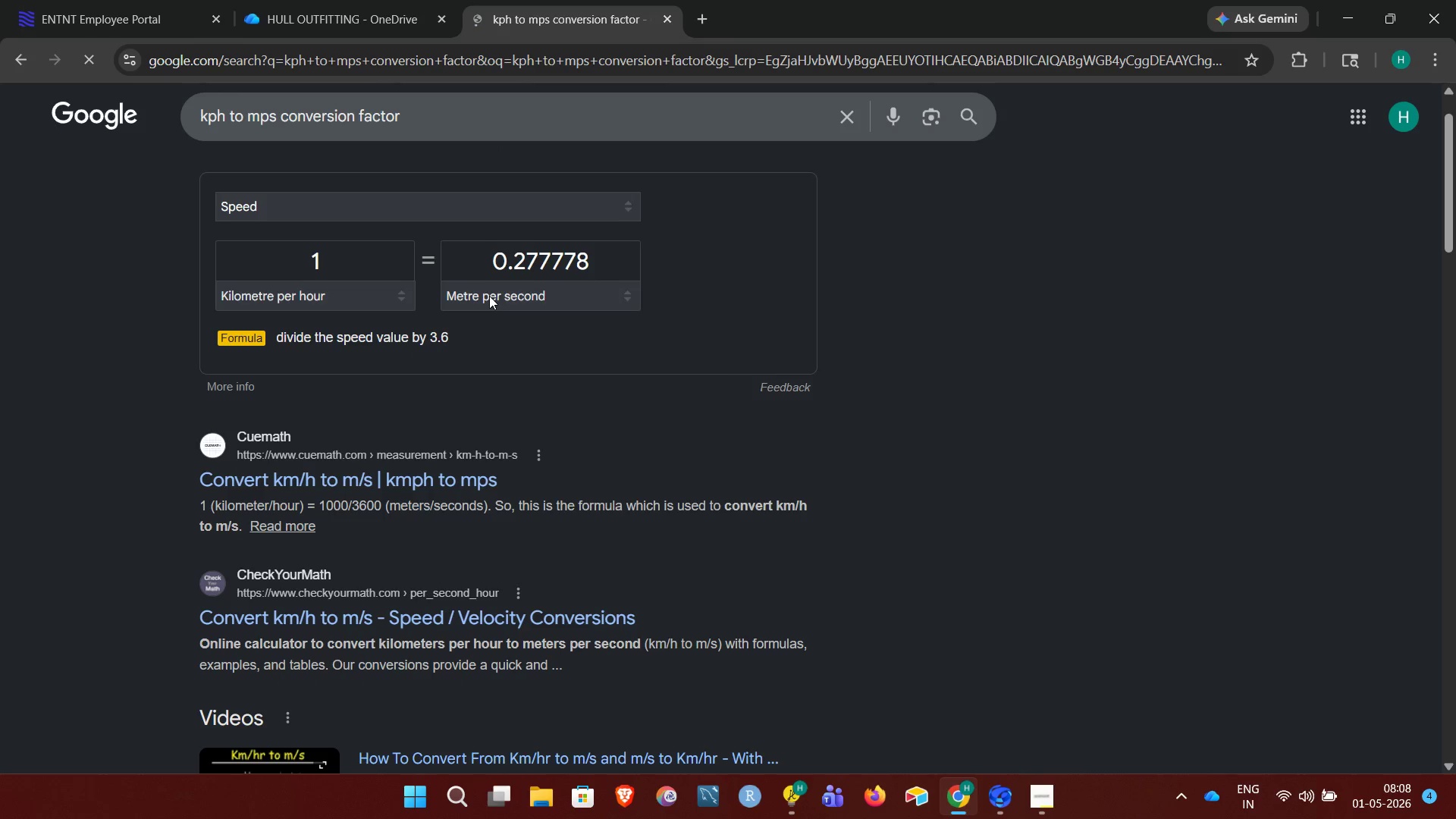 
left_click([206, 116])
 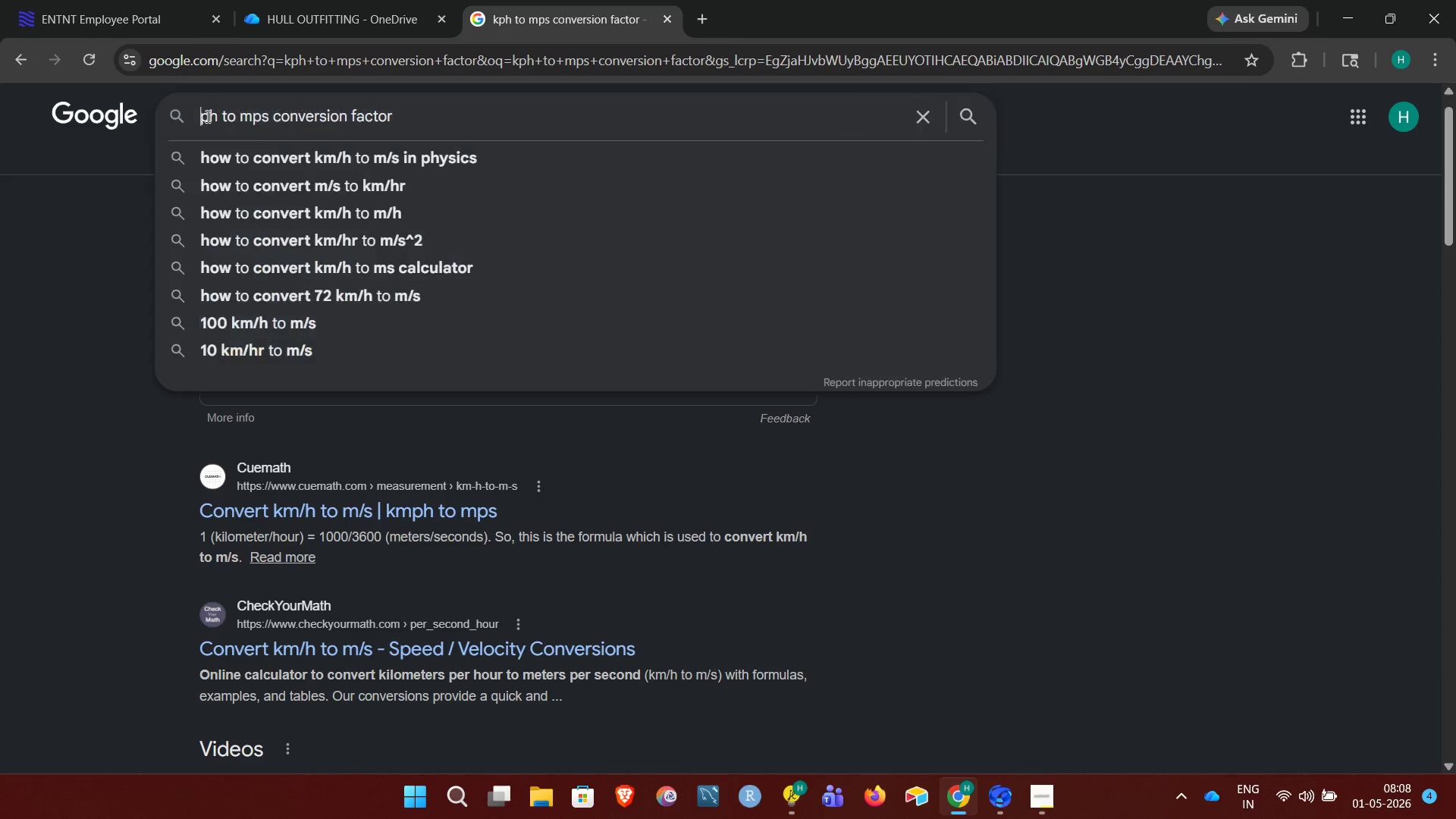 
key(Backspace)
 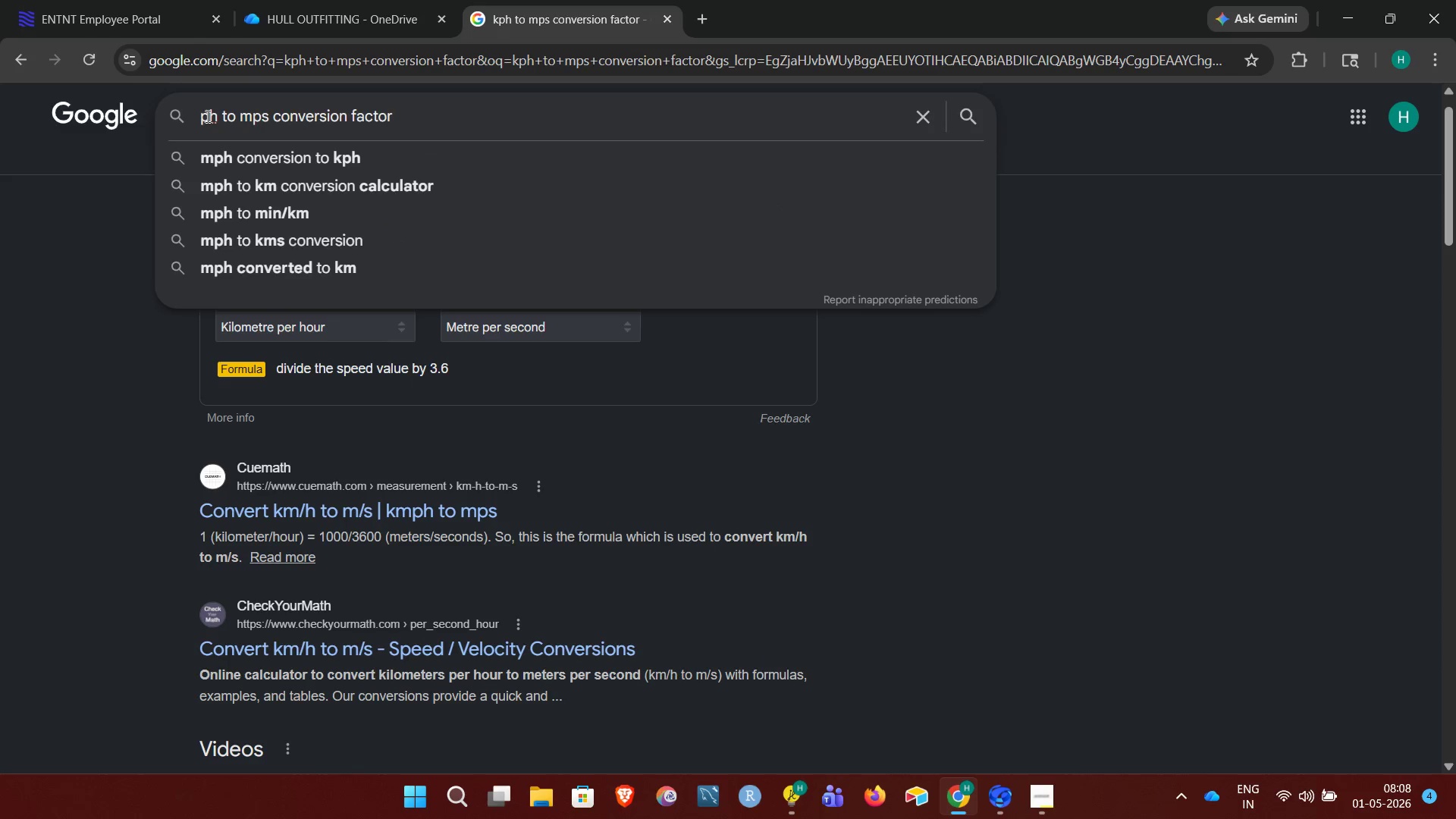 
key(M)
 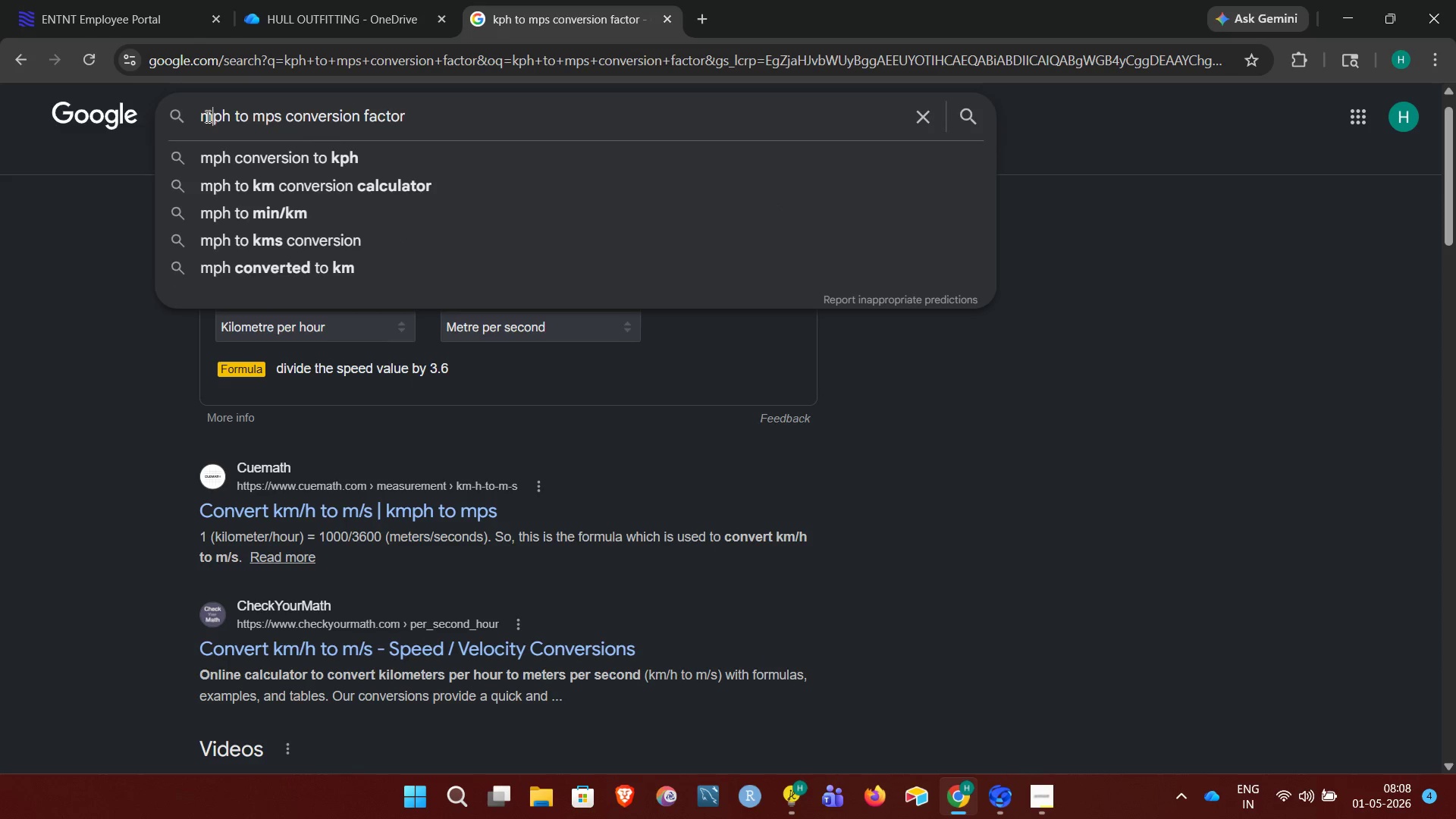 
key(Enter)
 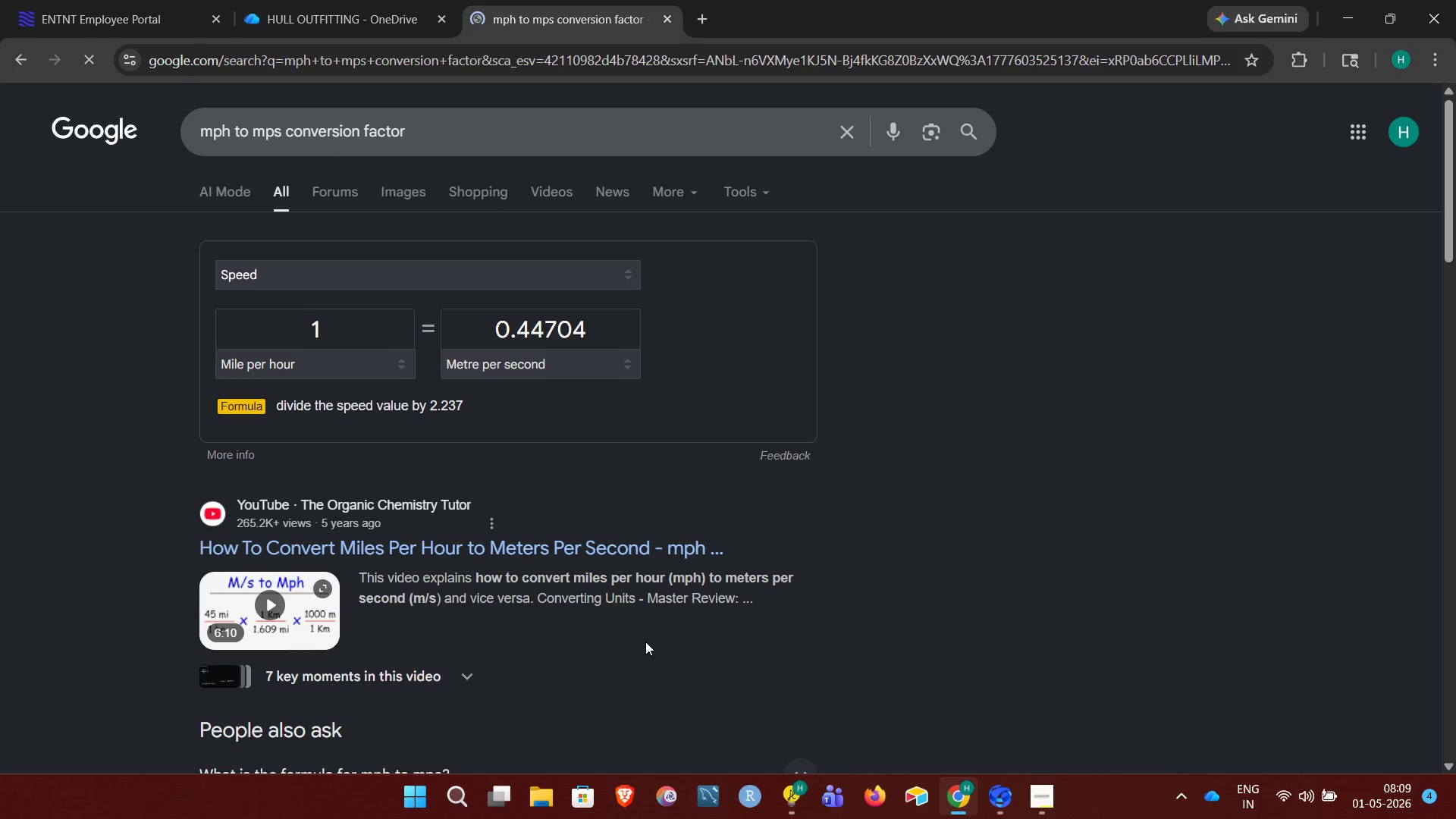 
left_click([790, 817])
 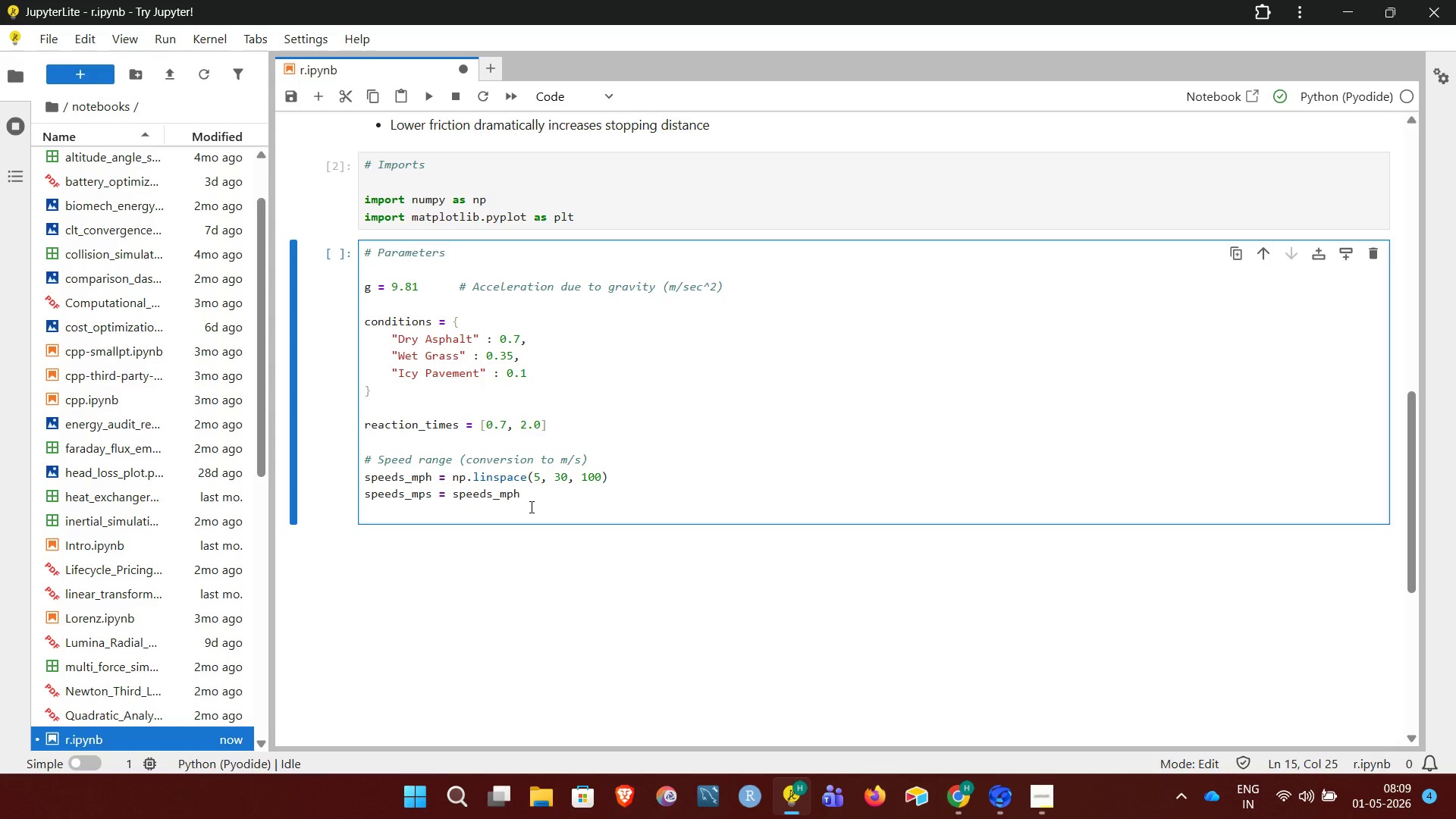 
type(* 0.44704)
 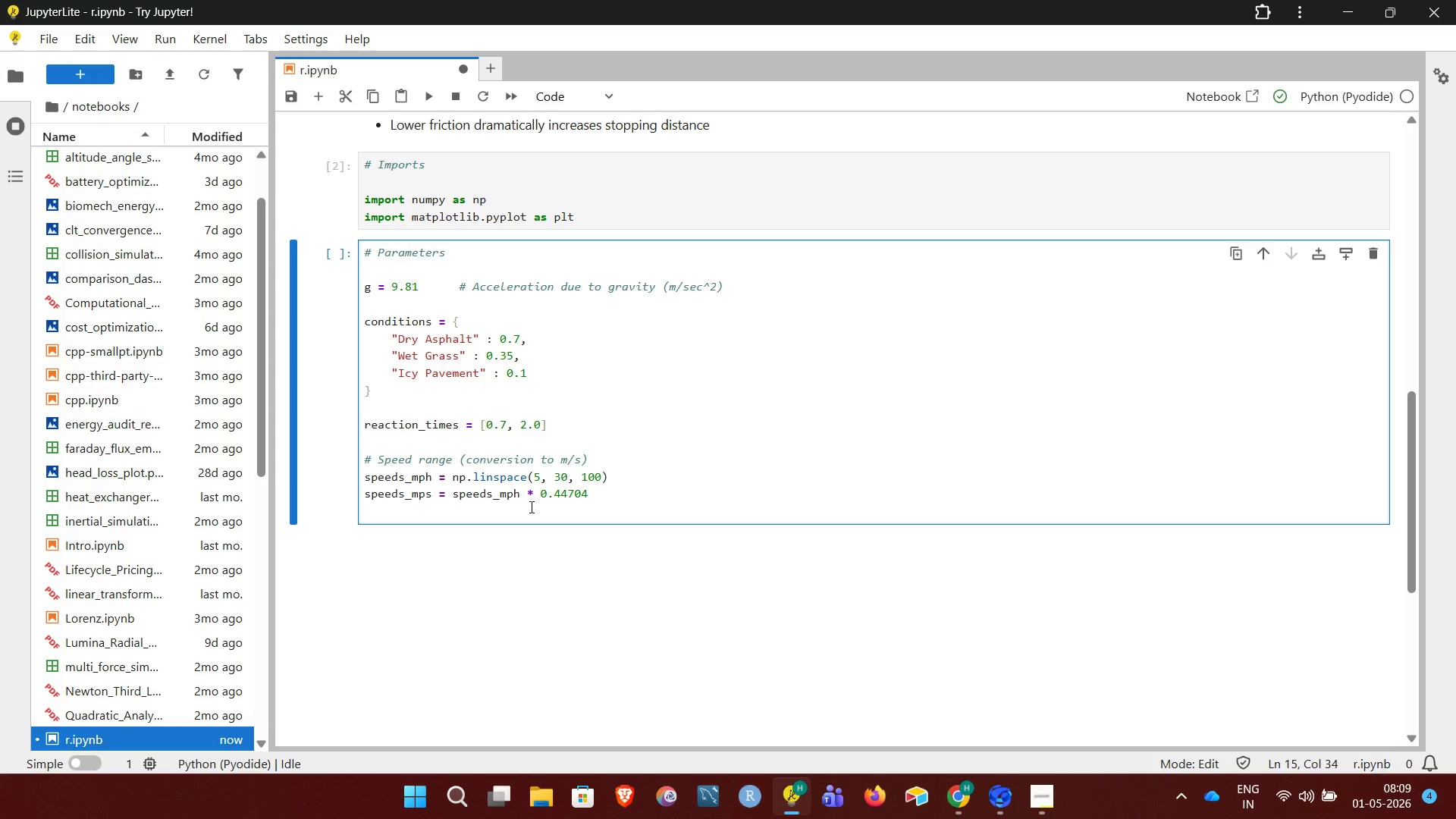 
key(Shift+Enter)
 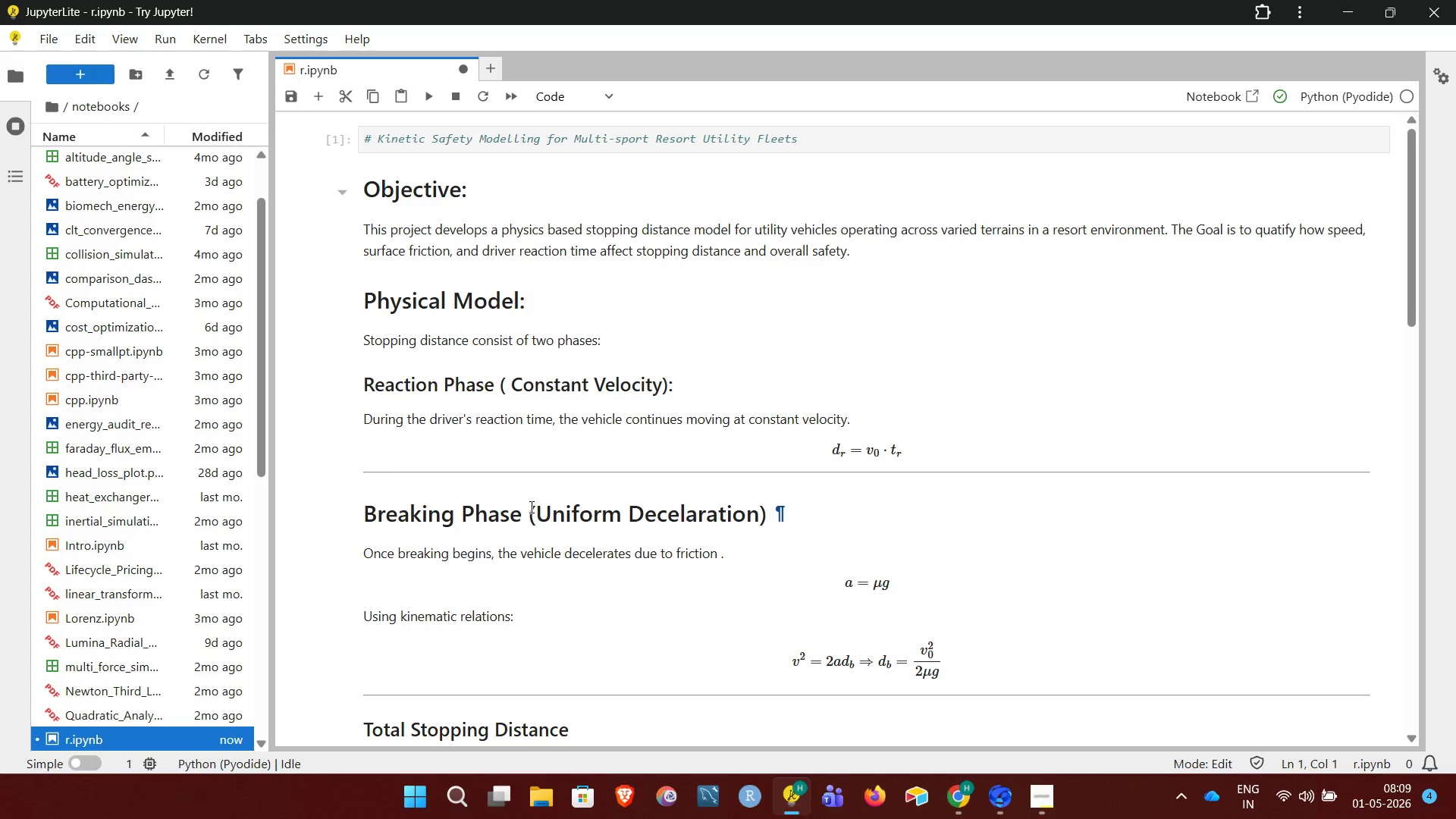 
wait(15.14)
 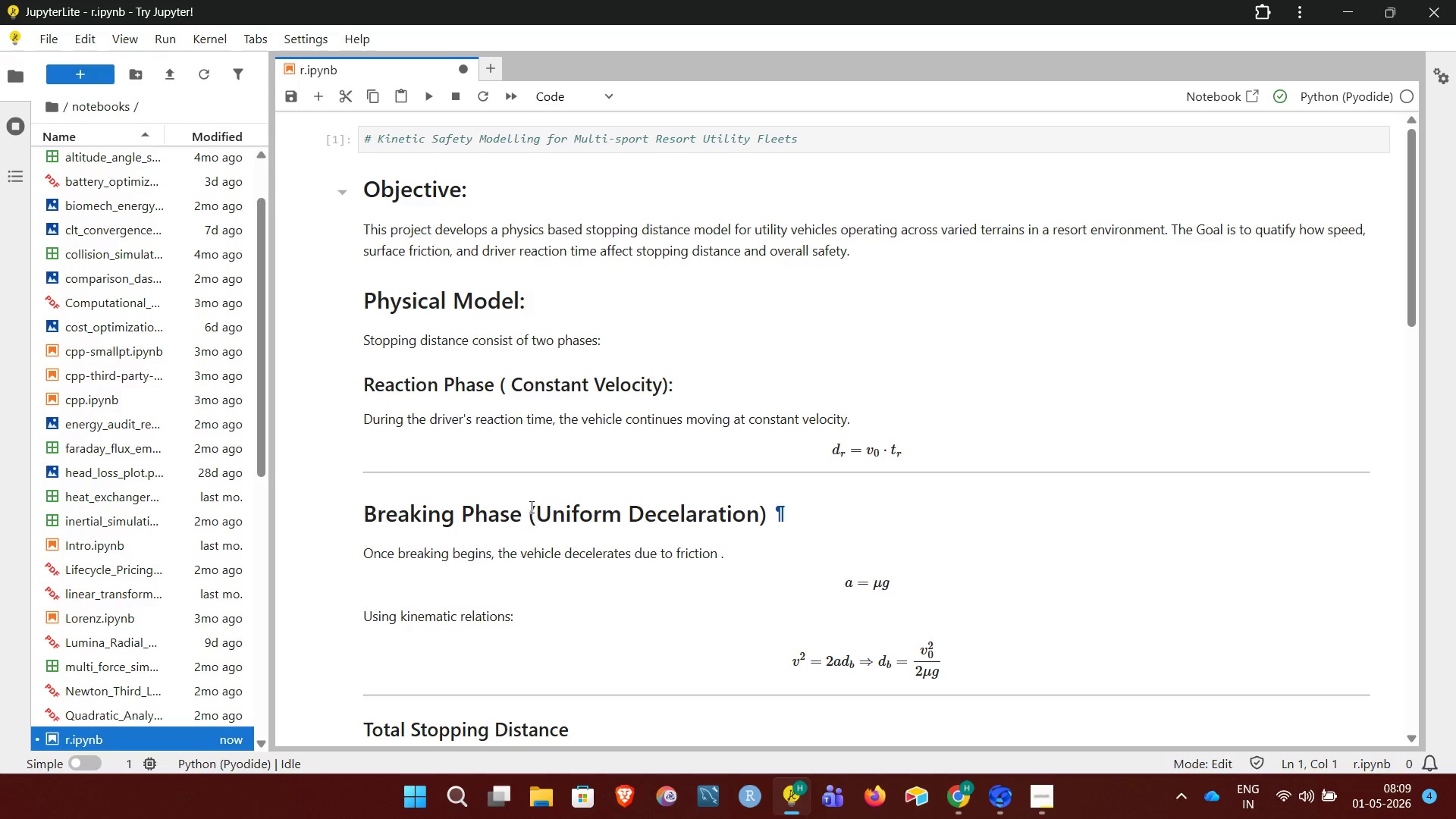 
left_click([1040, 785])